 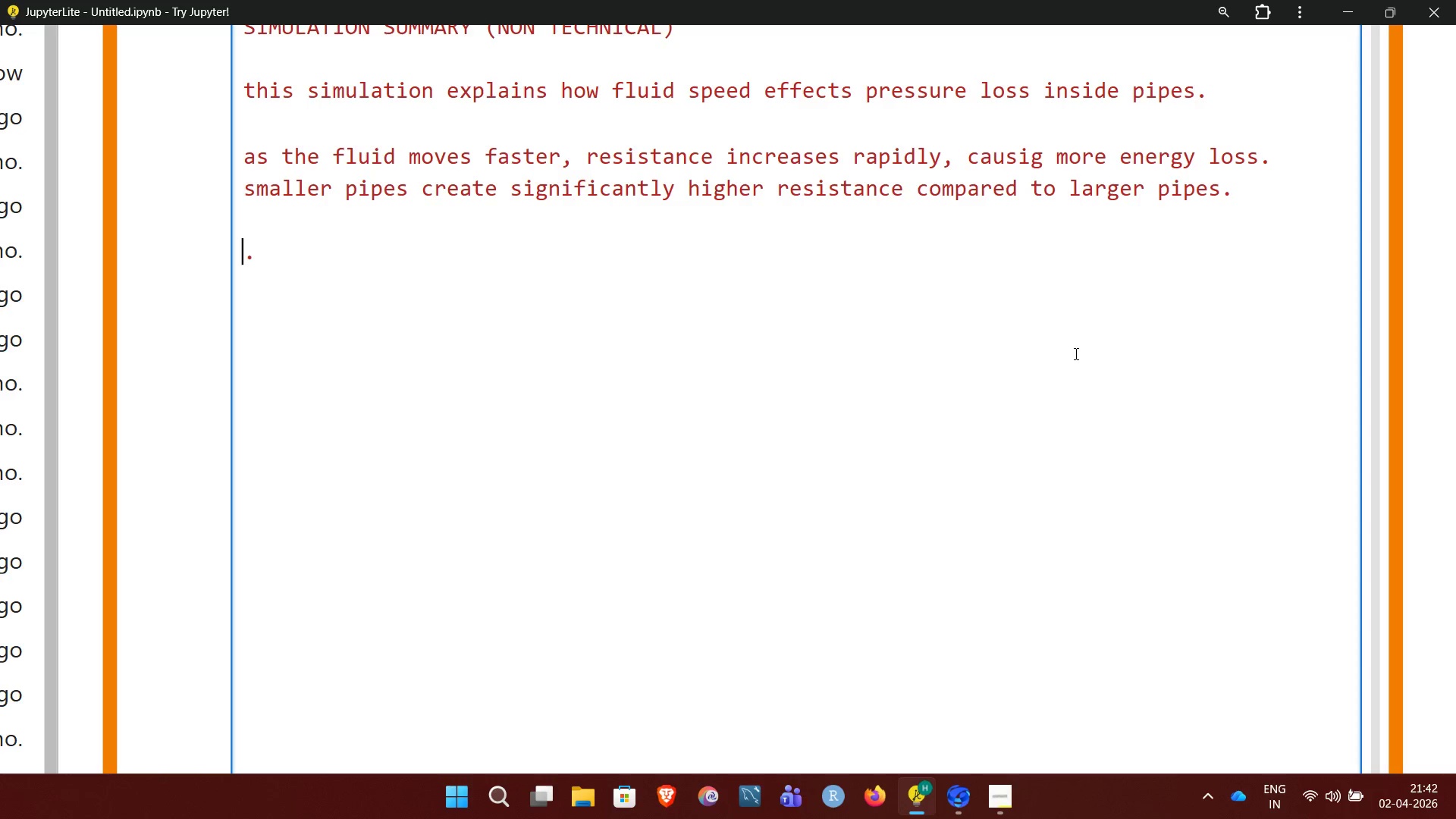 
key(Backspace)
 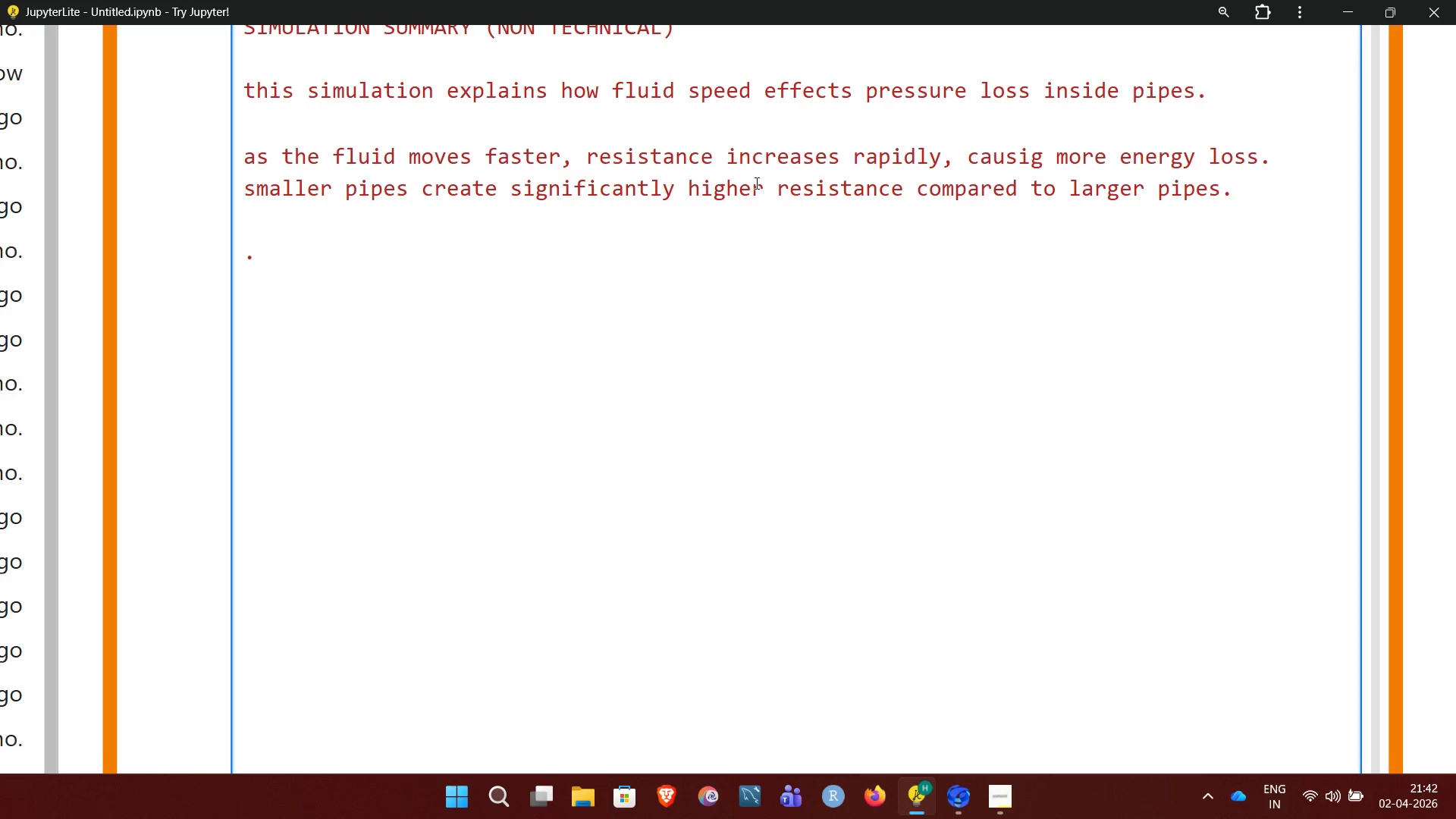 
wait(8.38)
 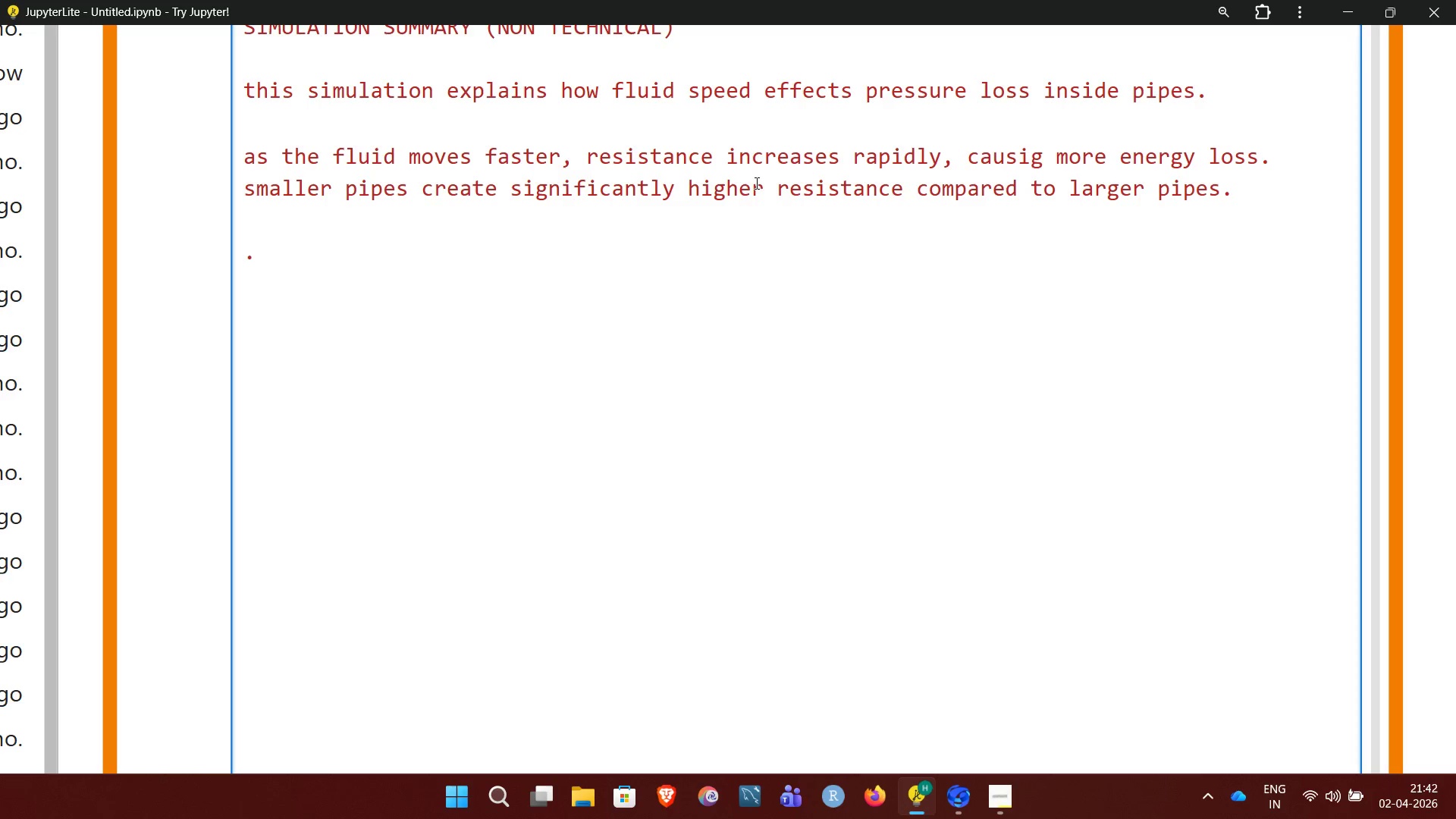 
key(Backspace)
 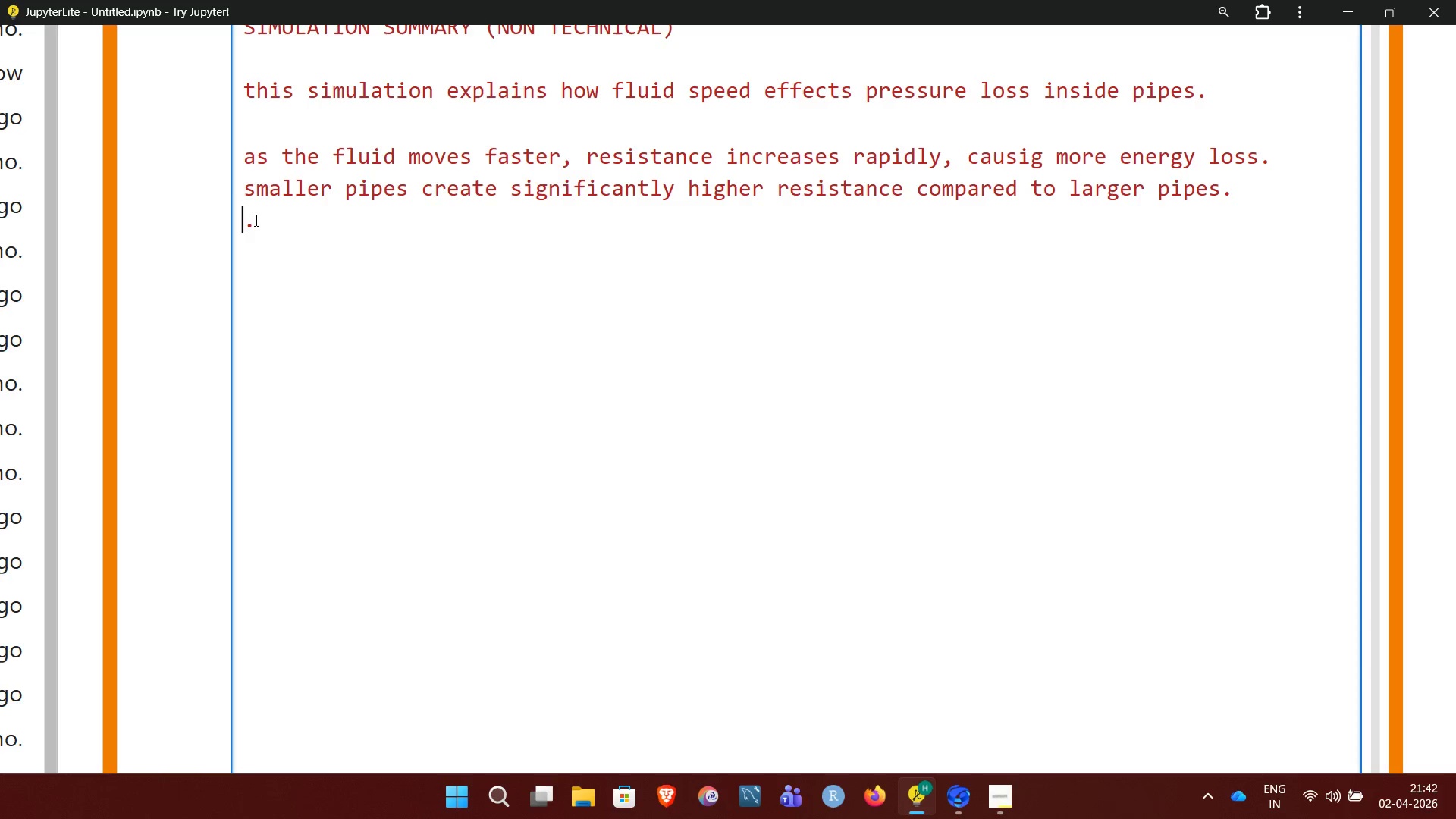 
left_click([249, 224])
 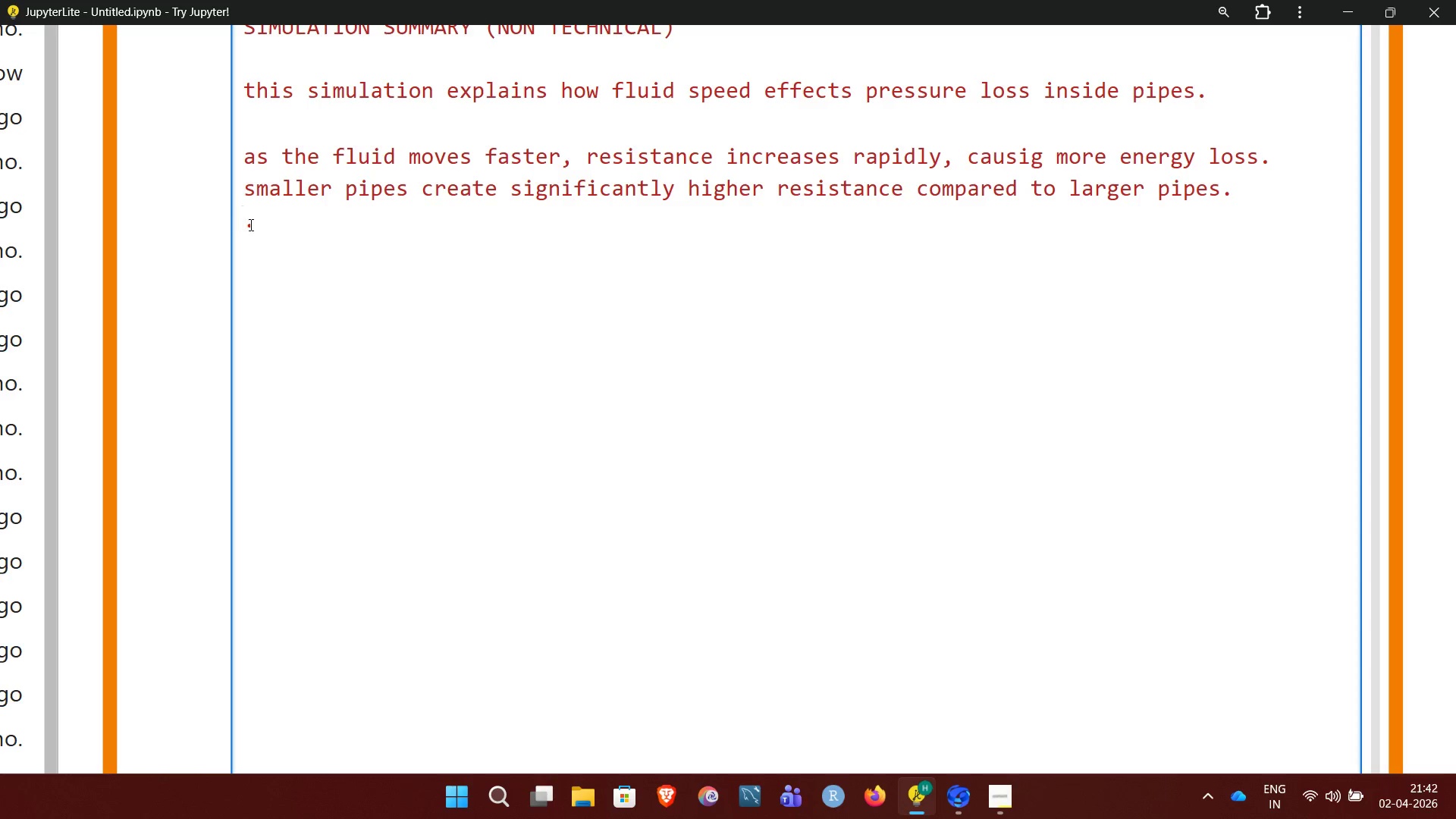 
left_click([249, 224])
 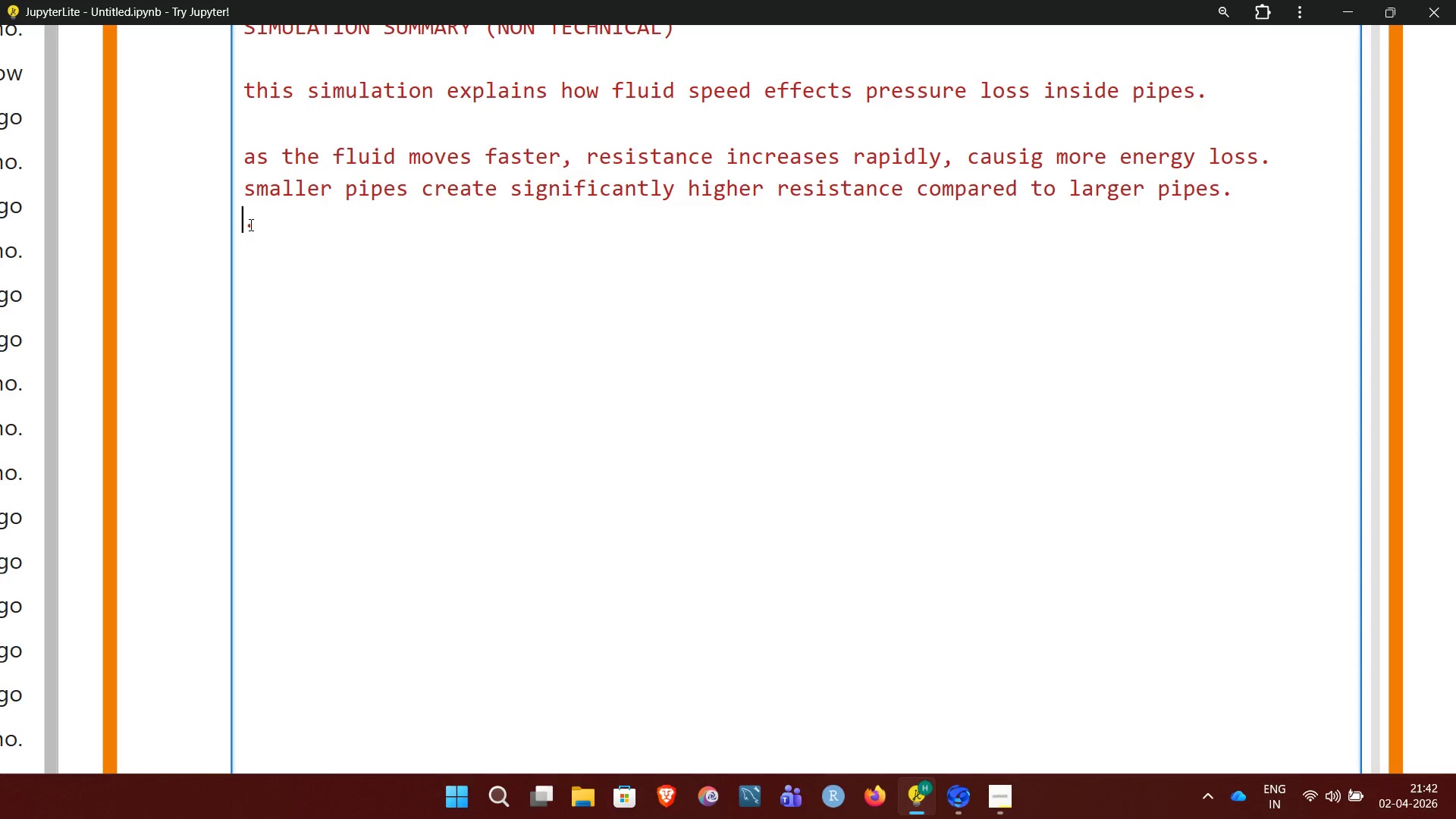 
key(Backspace)
 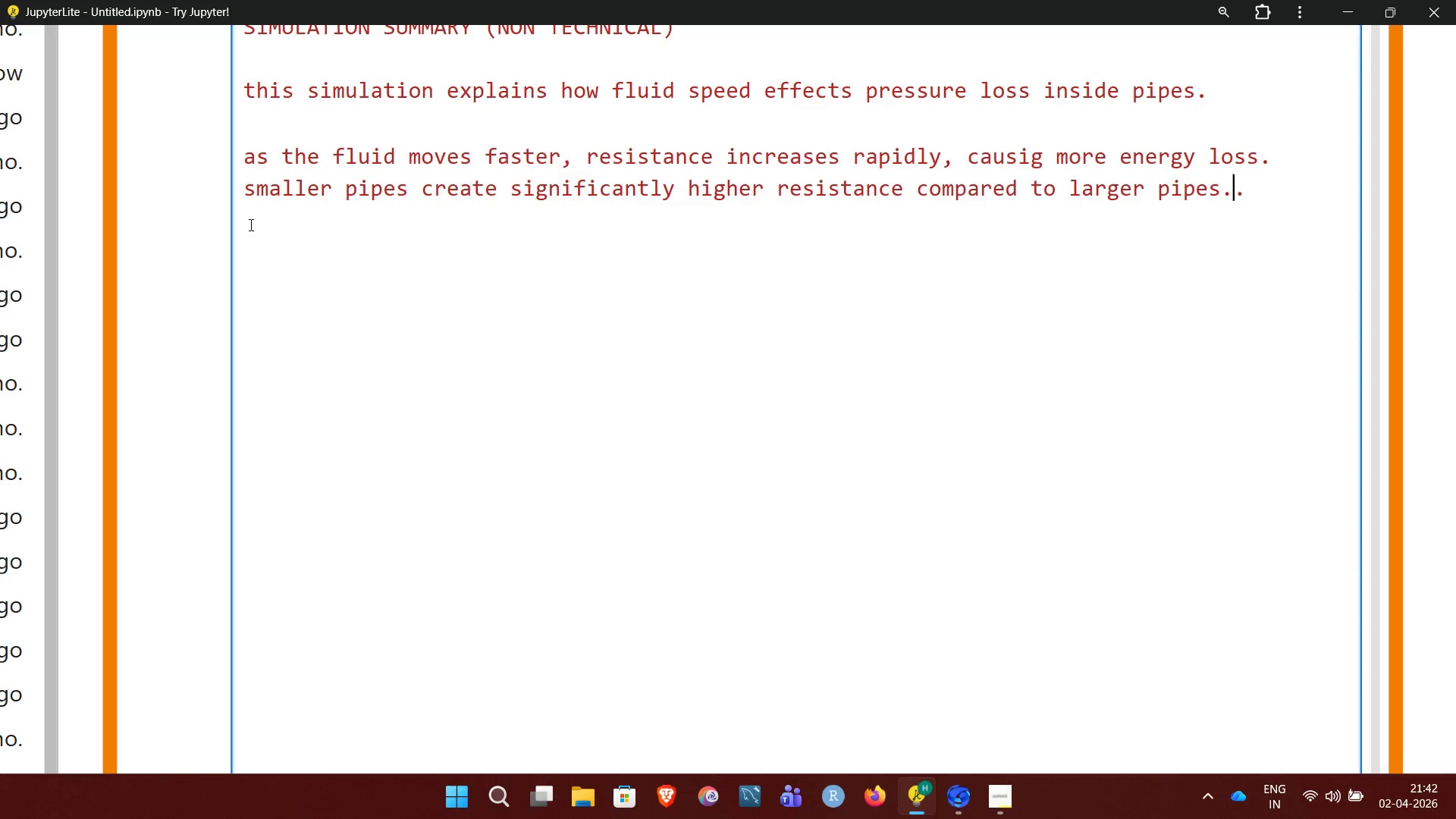 
key(Enter)
 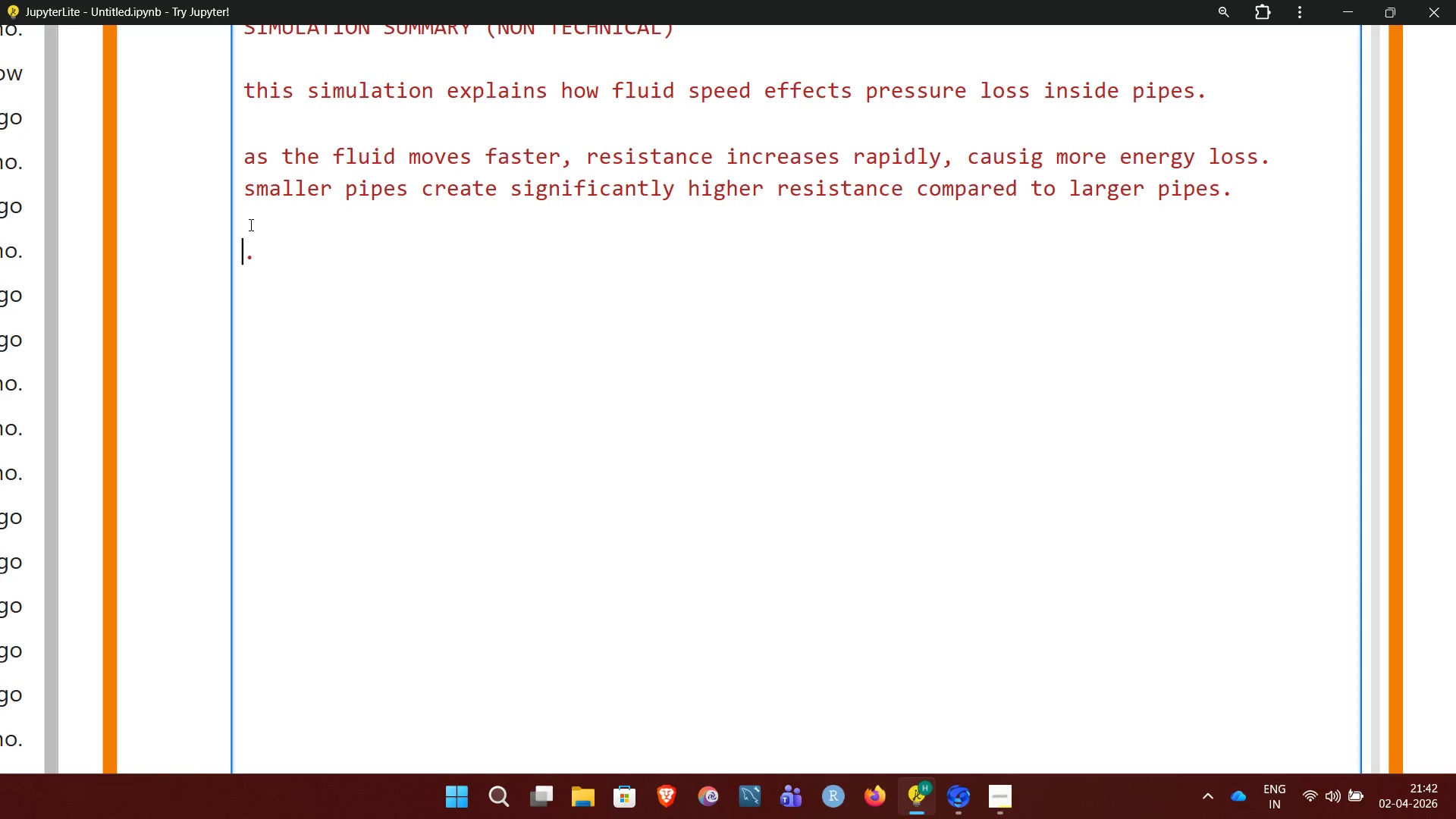 
key(Enter)
 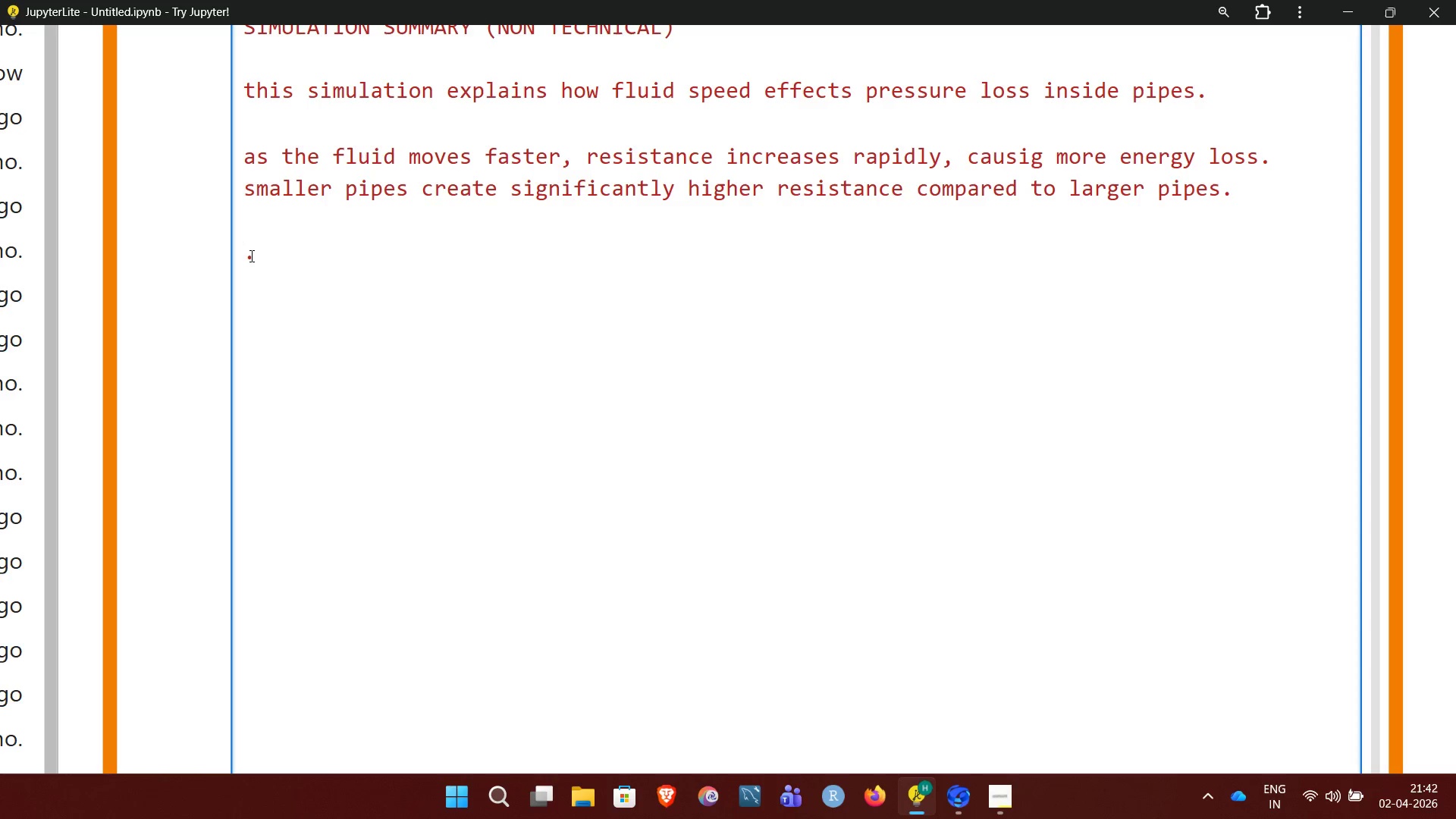 
double_click([250, 256])
 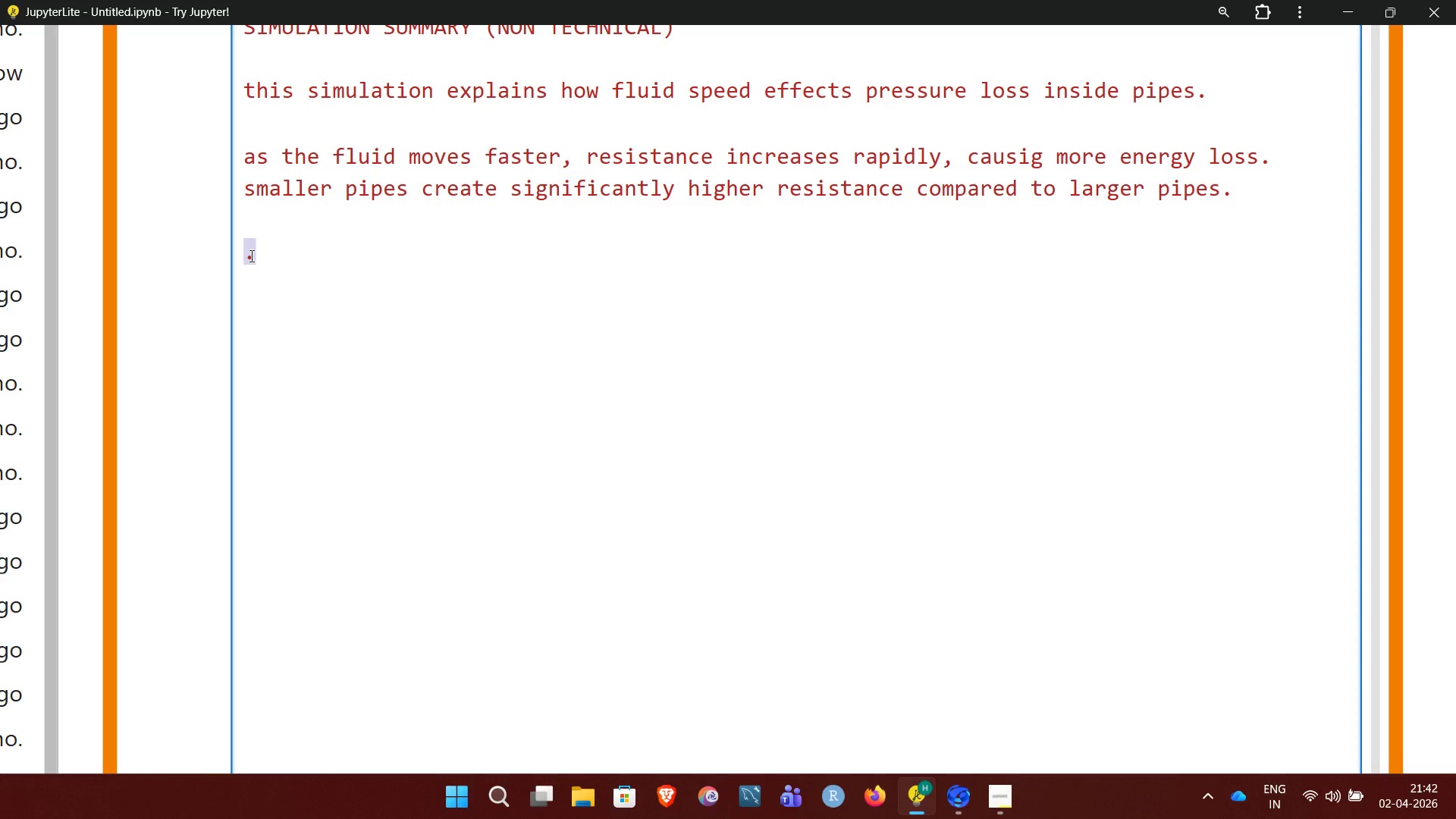 
key(Backspace)
 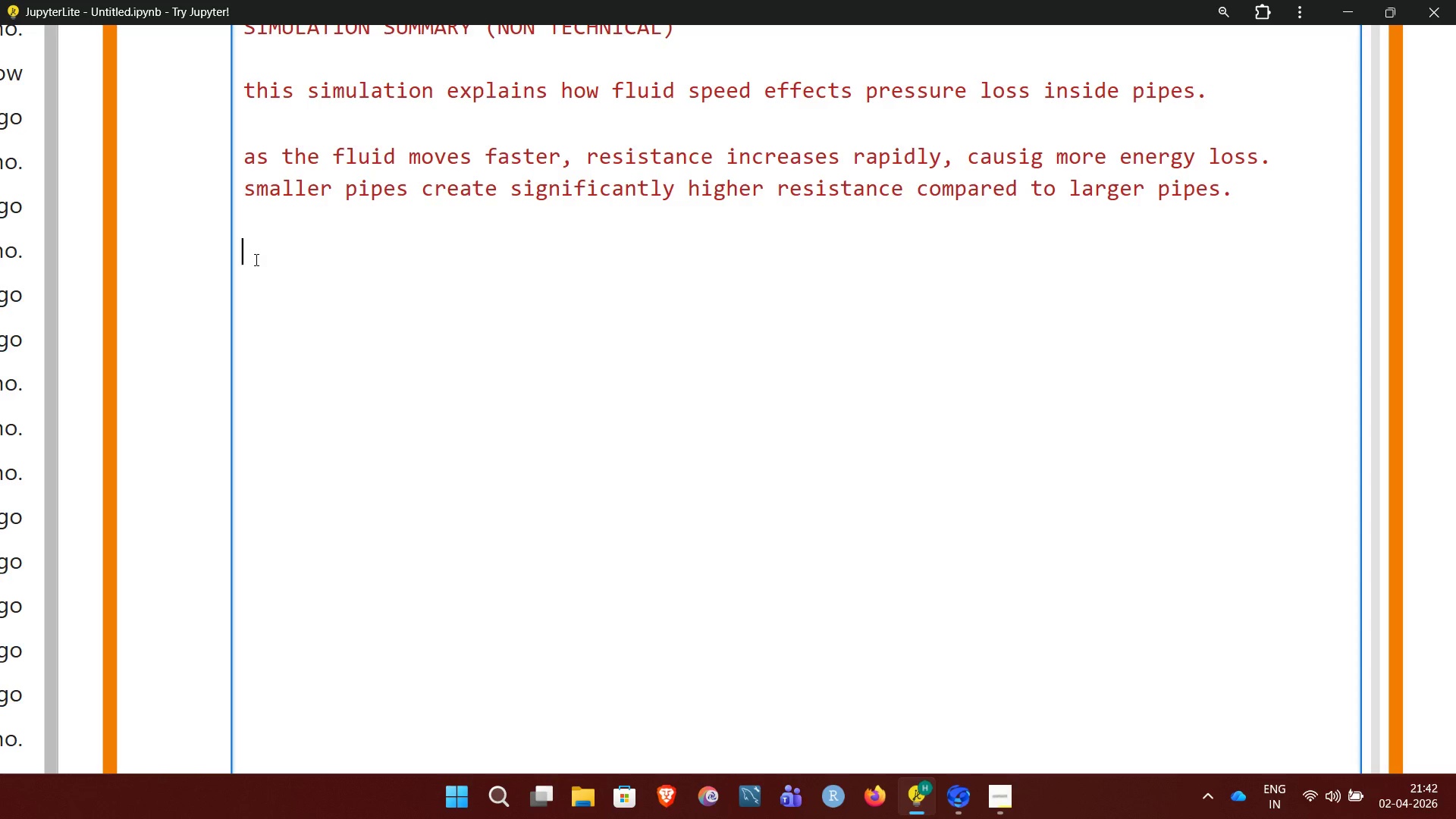 
wait(14.86)
 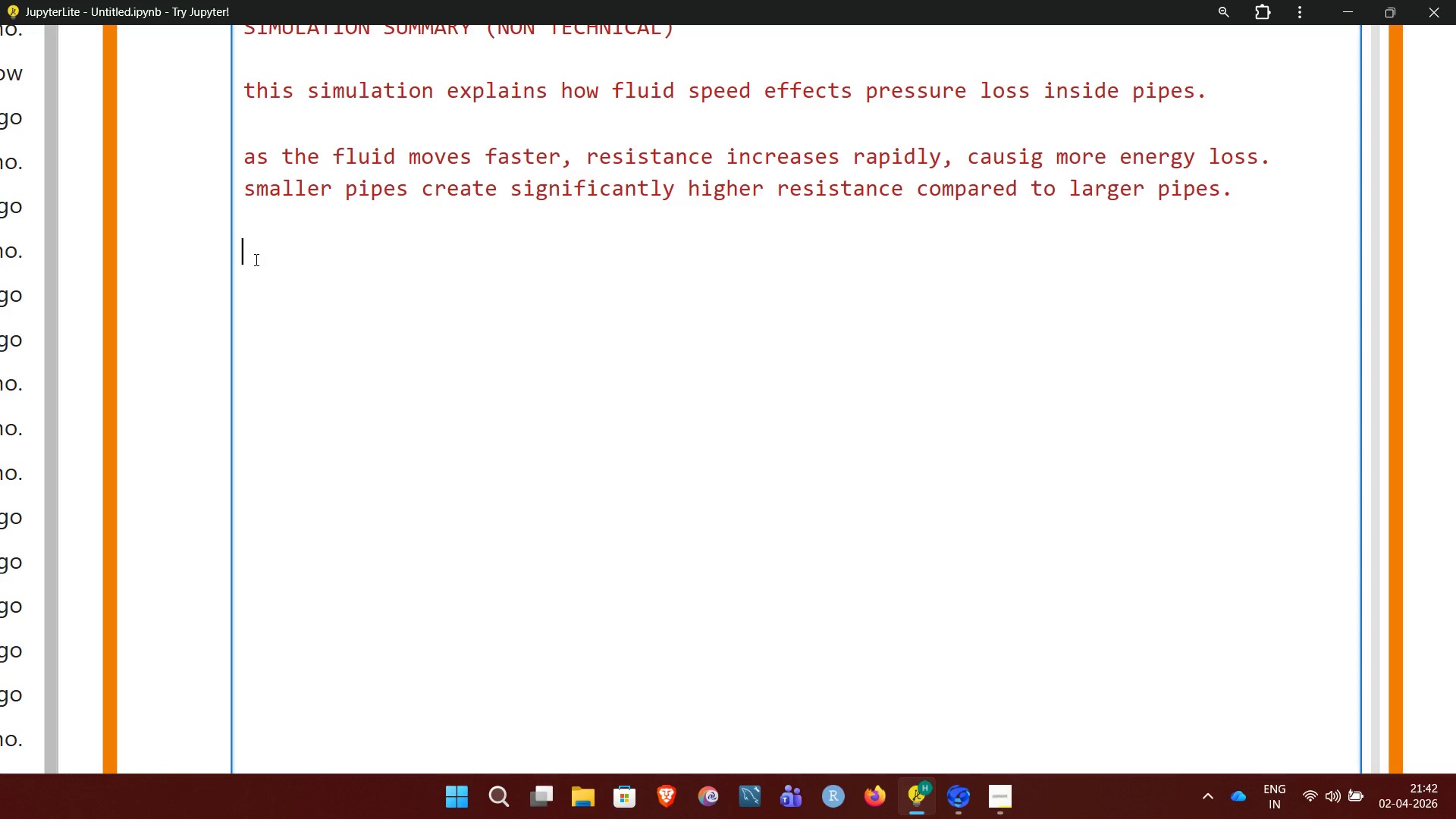 
type(key)
 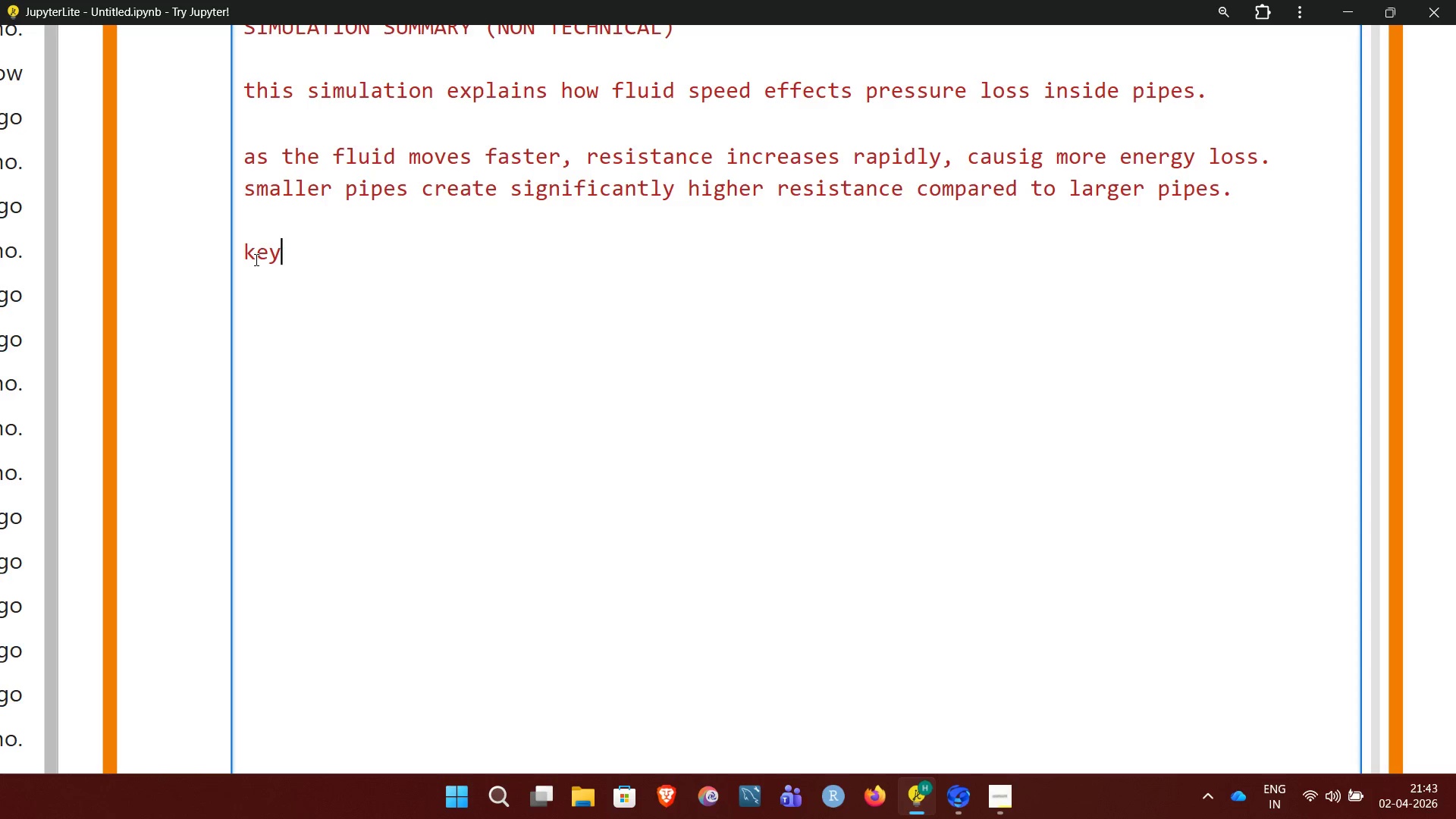 
type( takeaways)
 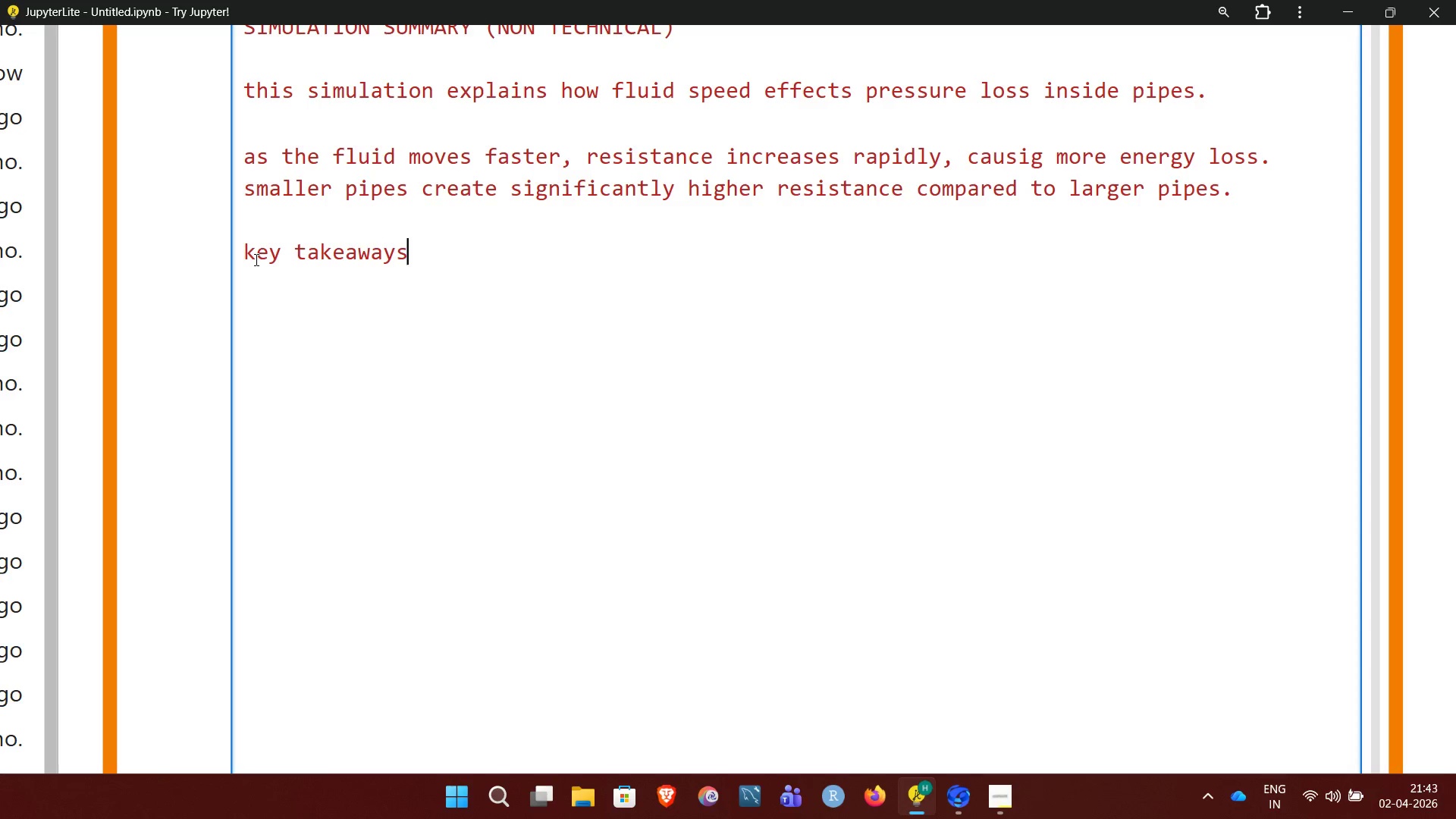 
key(Backspace)
key(Backspace)
key(Backspace)
key(Backspace)
key(Backspace)
key(Backspace)
key(Backspace)
key(Backspace)
key(Backspace)
type(TAKEAWAYS)
key(Backspace)
key(Backspace)
key(Backspace)
key(Backspace)
key(Backspace)
key(Backspace)
key(Backspace)
key(Backspace)
type(akeaways)
 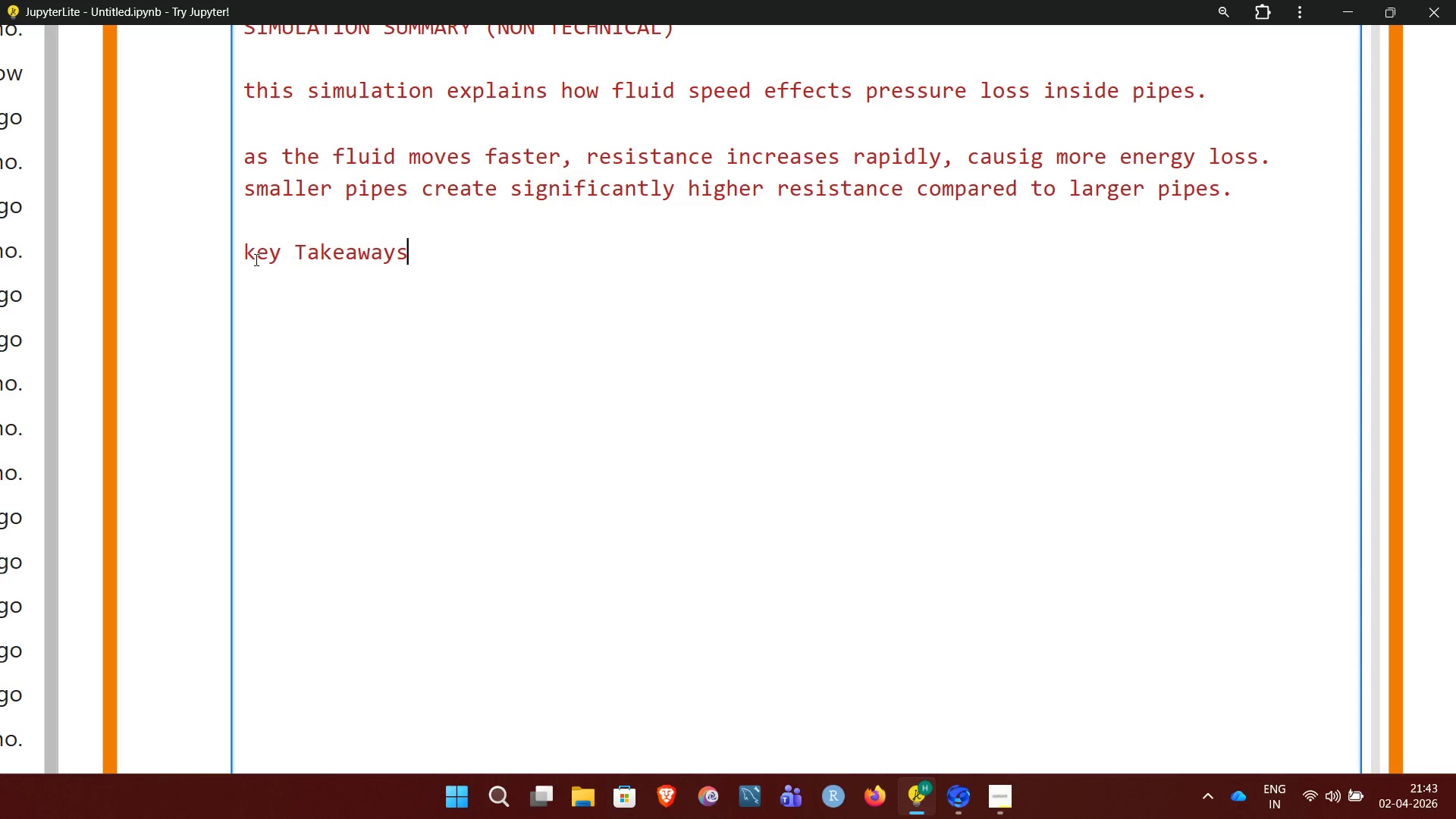 
key(Shift+Semicolon)
 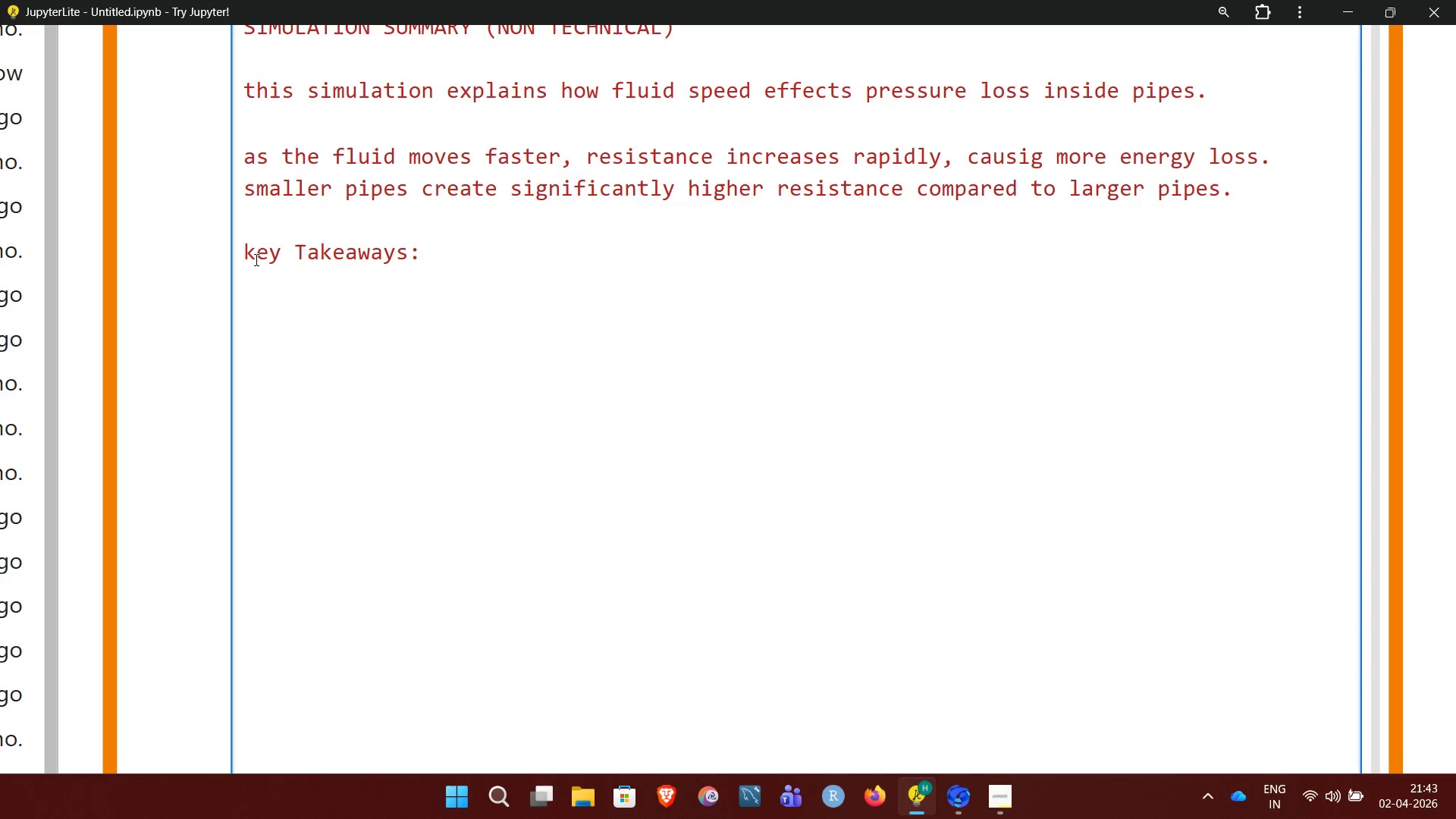 
key(Enter)
 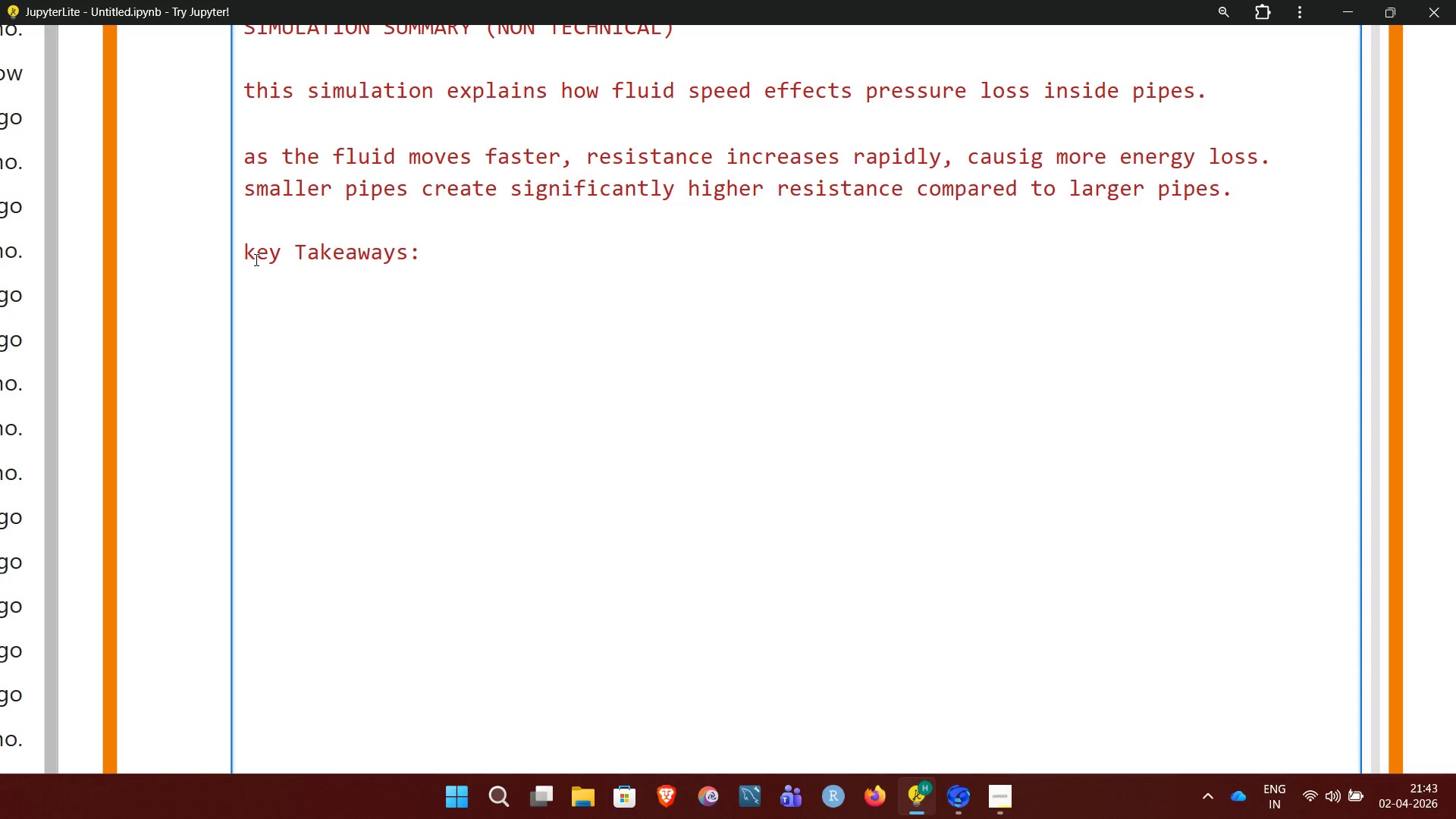 
key(Minus)
 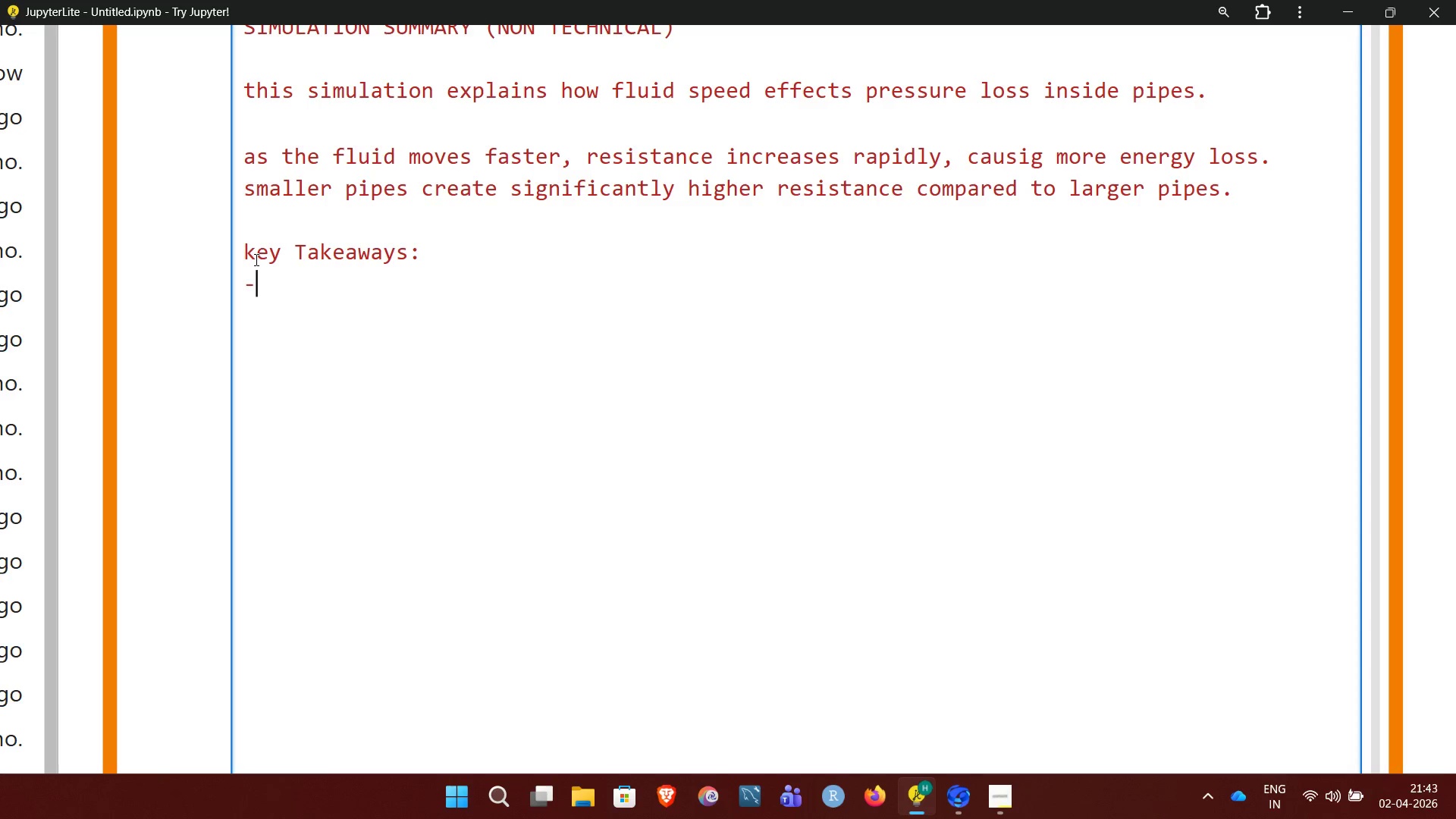 
type(lower flow speeds)
 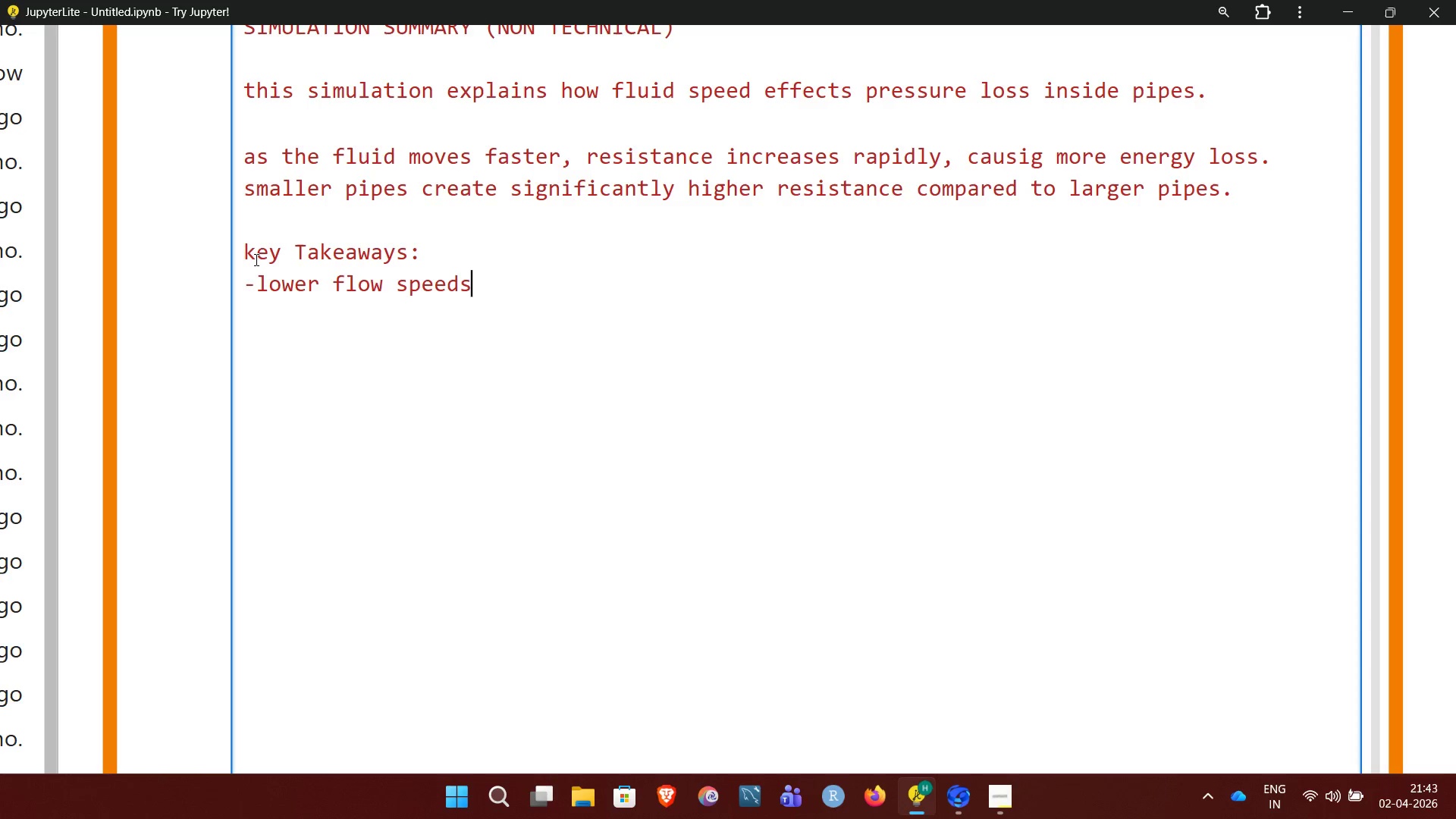 
type( reduce energy loss)
 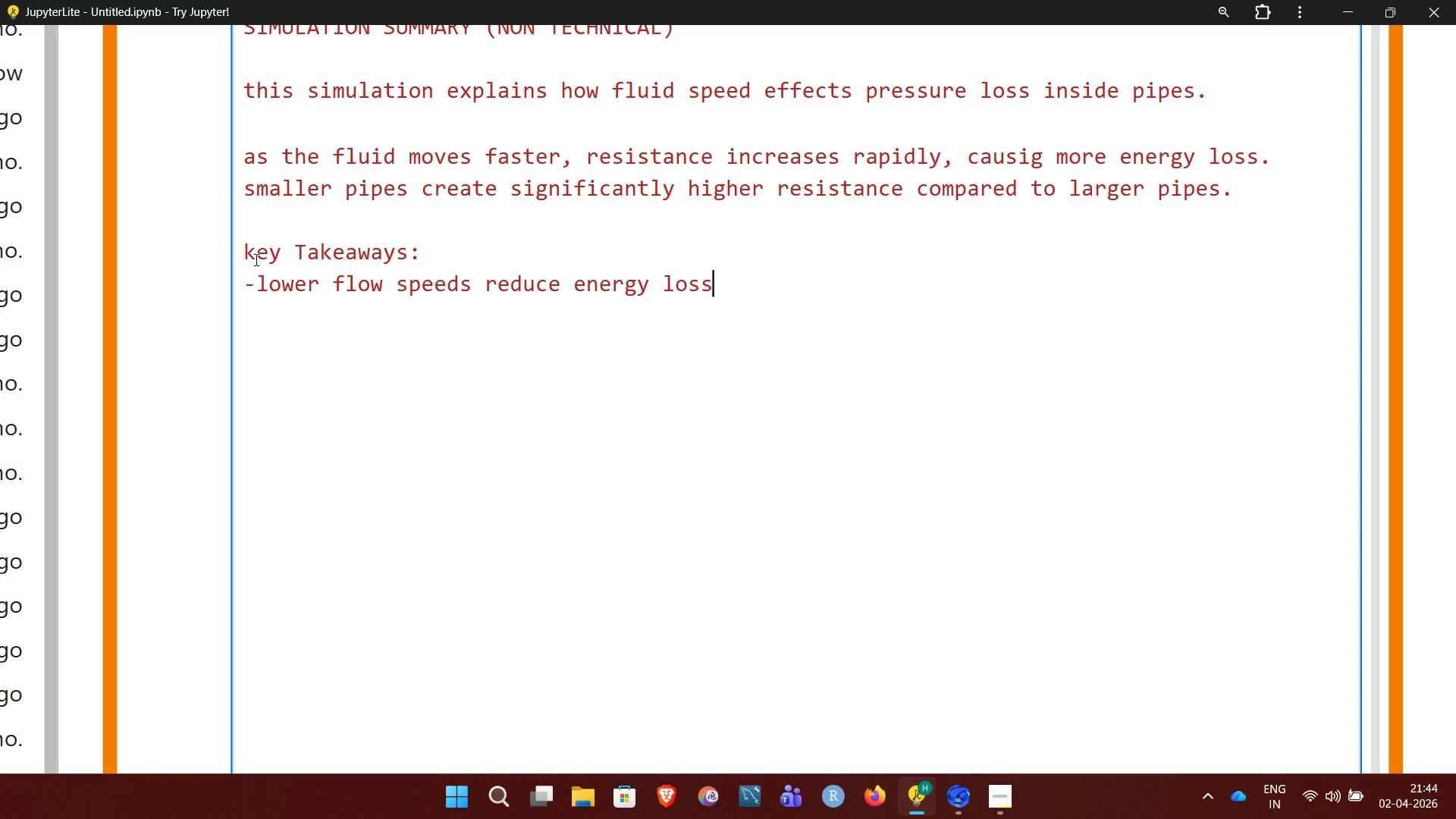 
type( and pump st)
 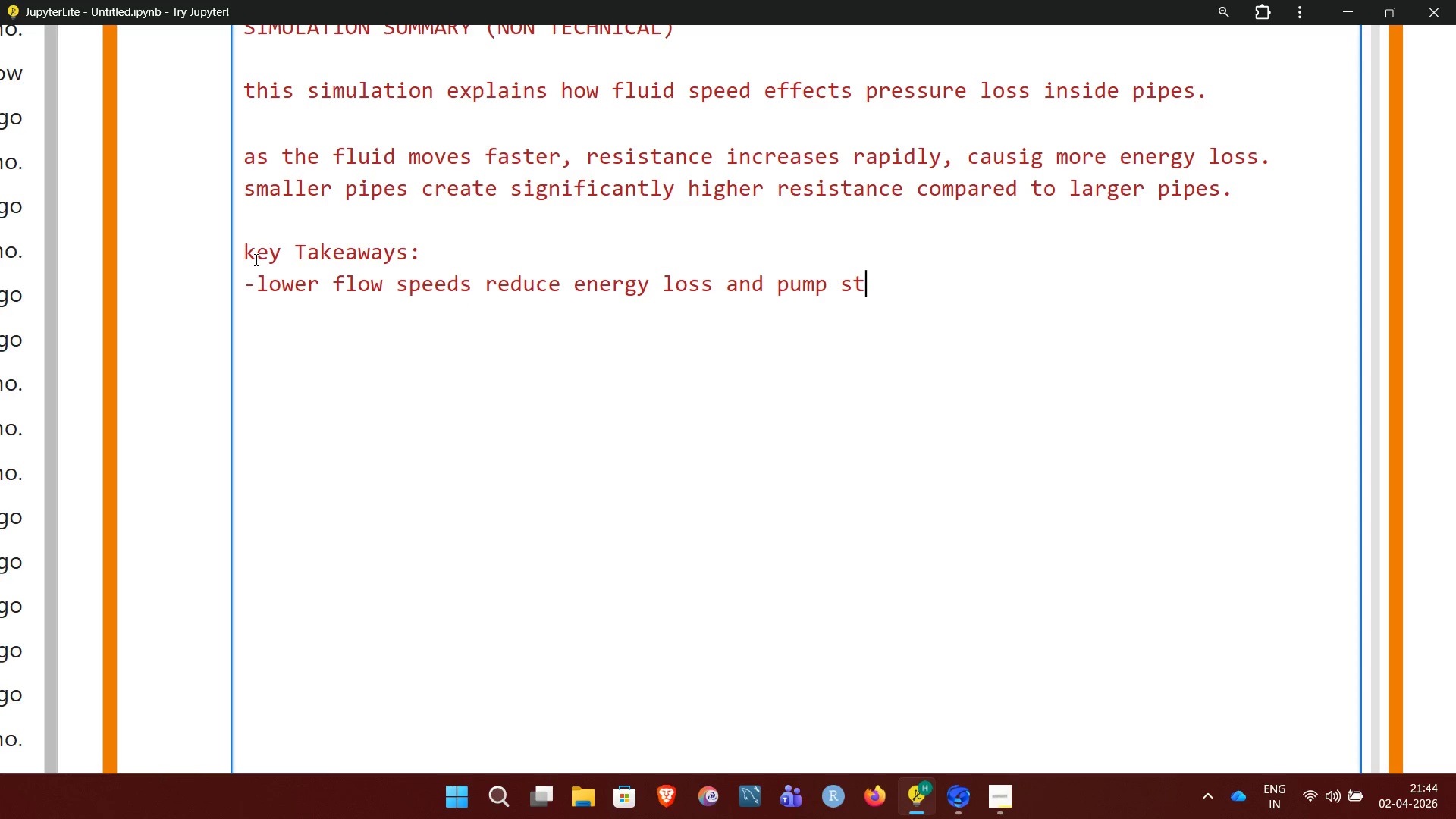 
type(rain.)
 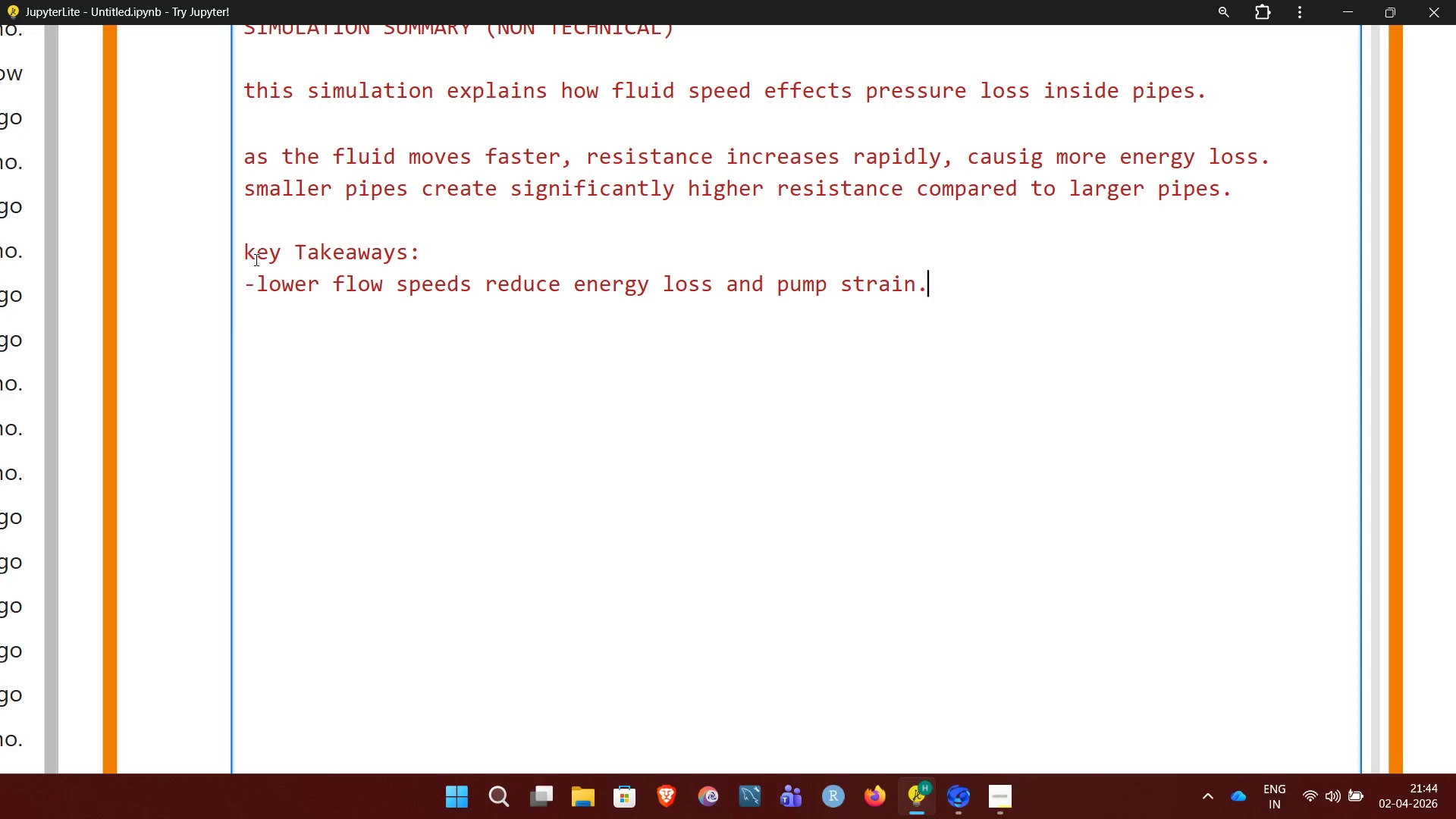 
key(Enter)
 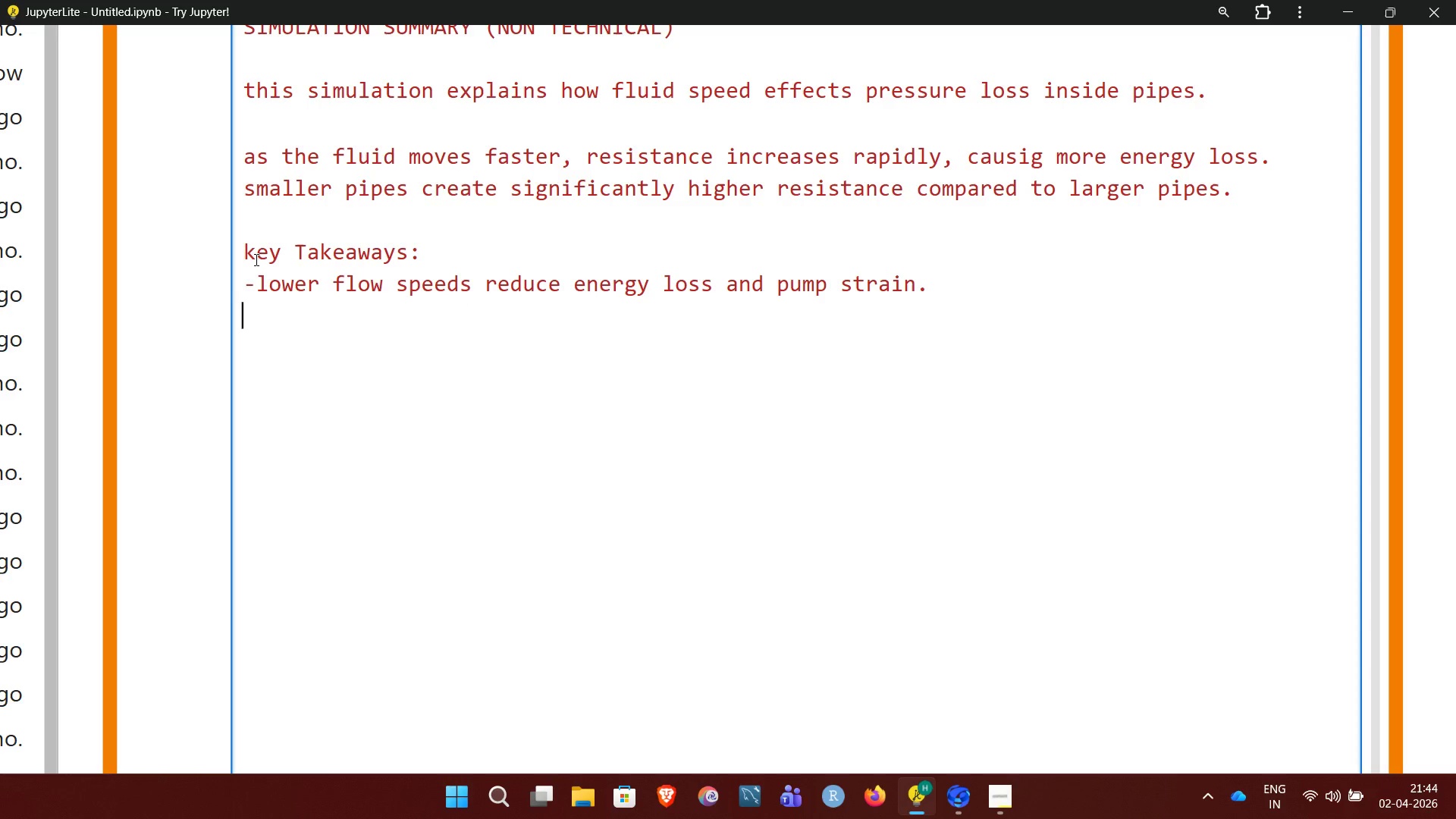 
key(Minus)
 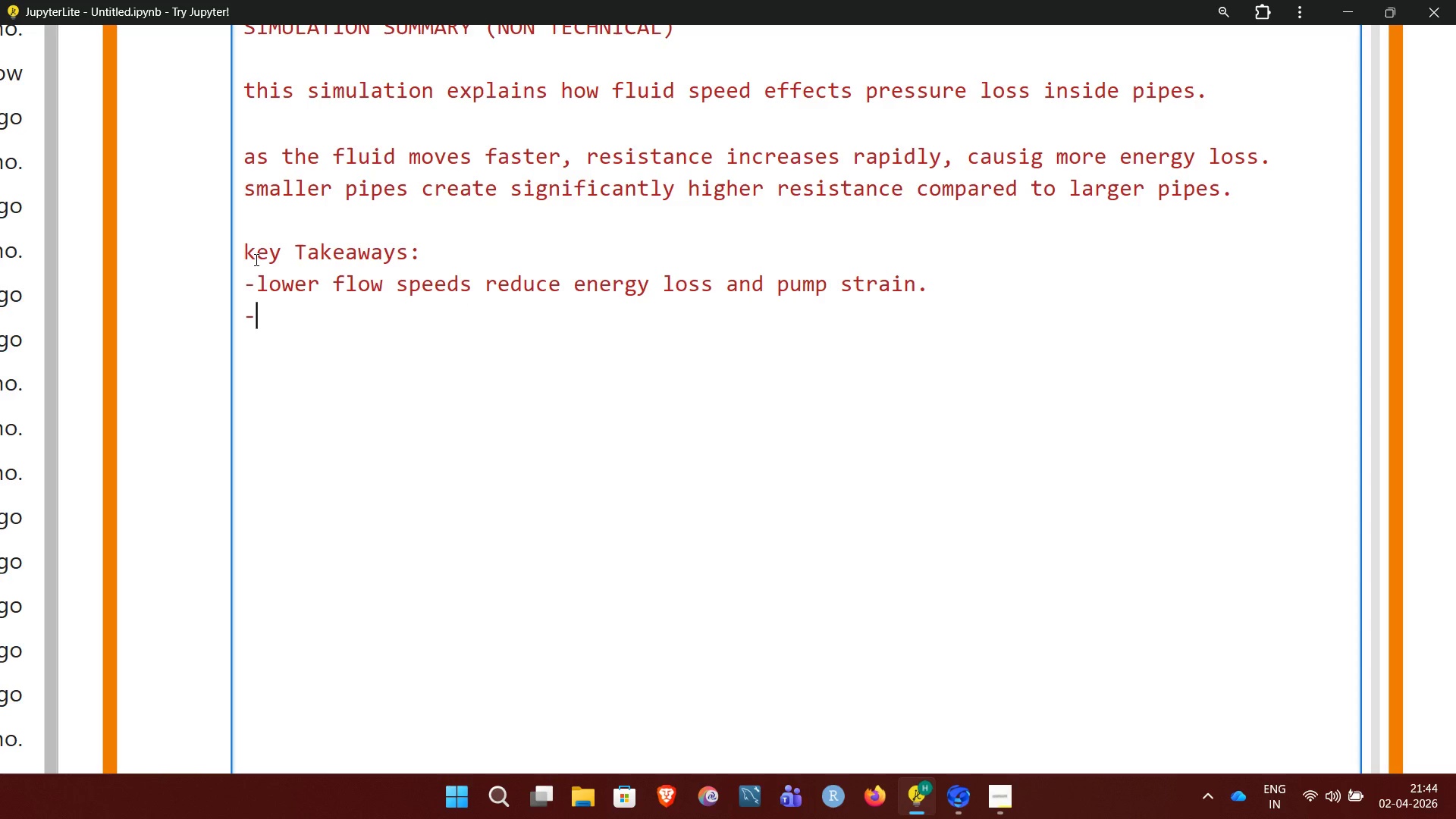 
type(larger pipes help)
 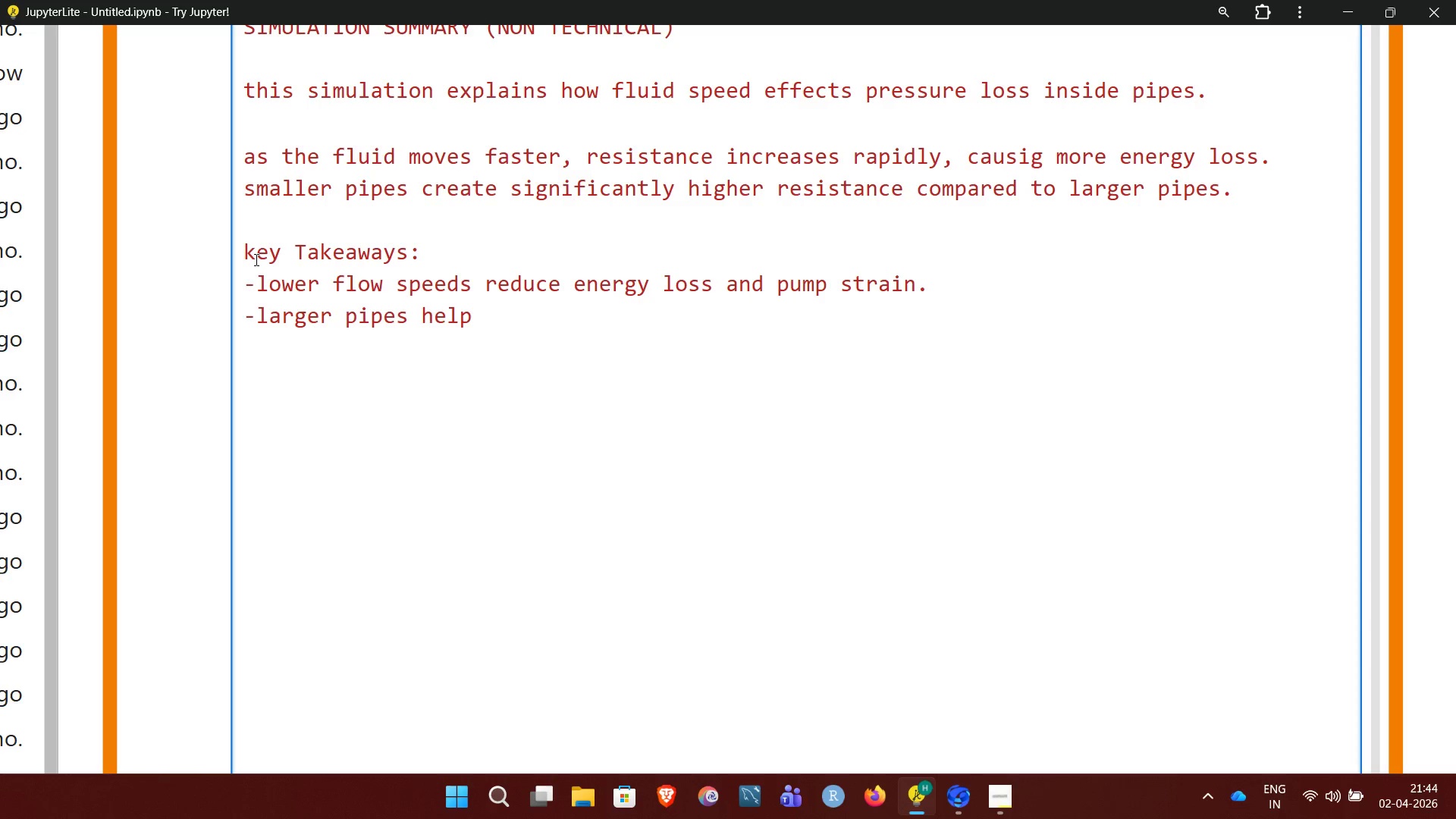 
type( maintain stable)
 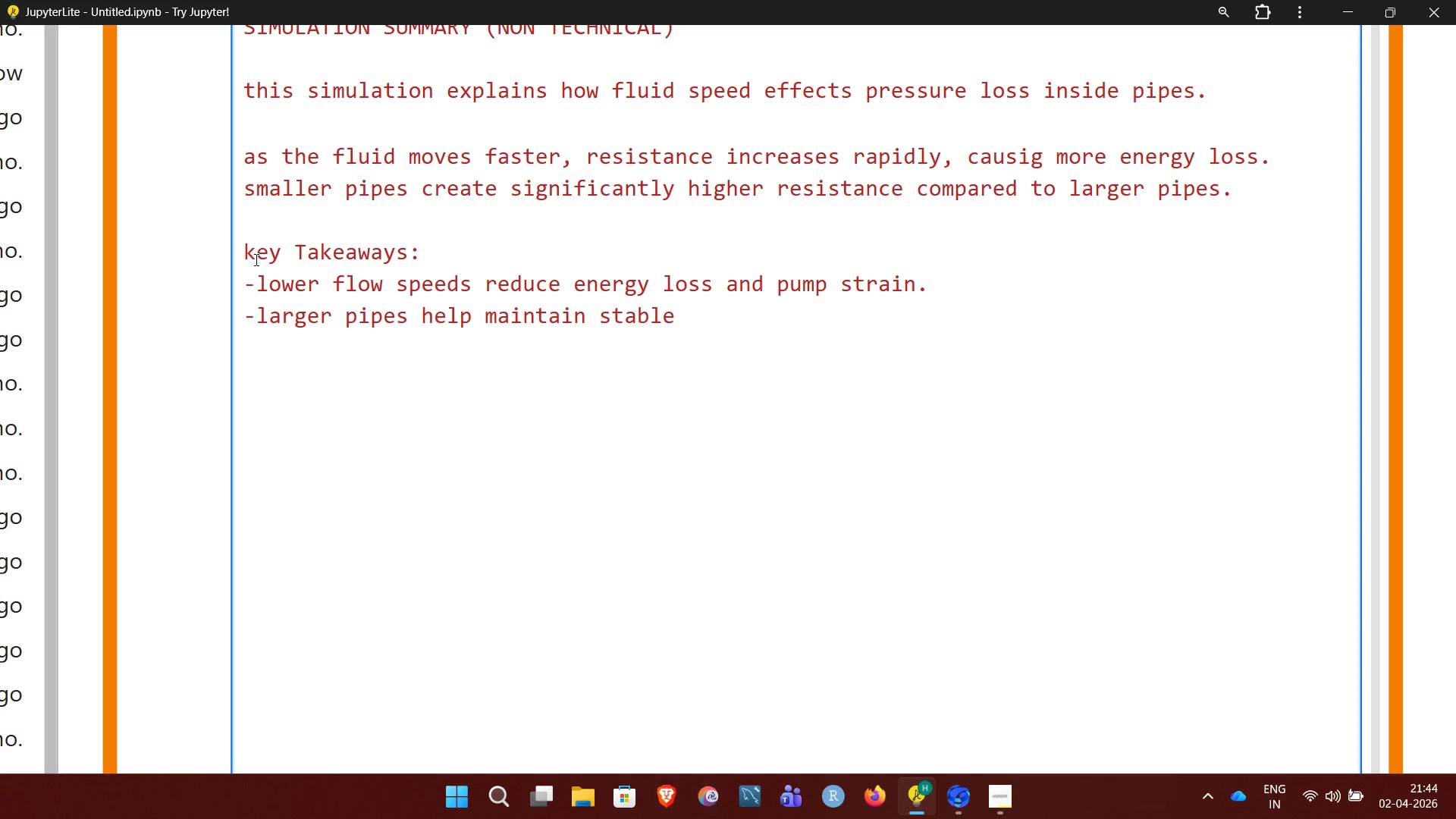 
wait(5.48)
 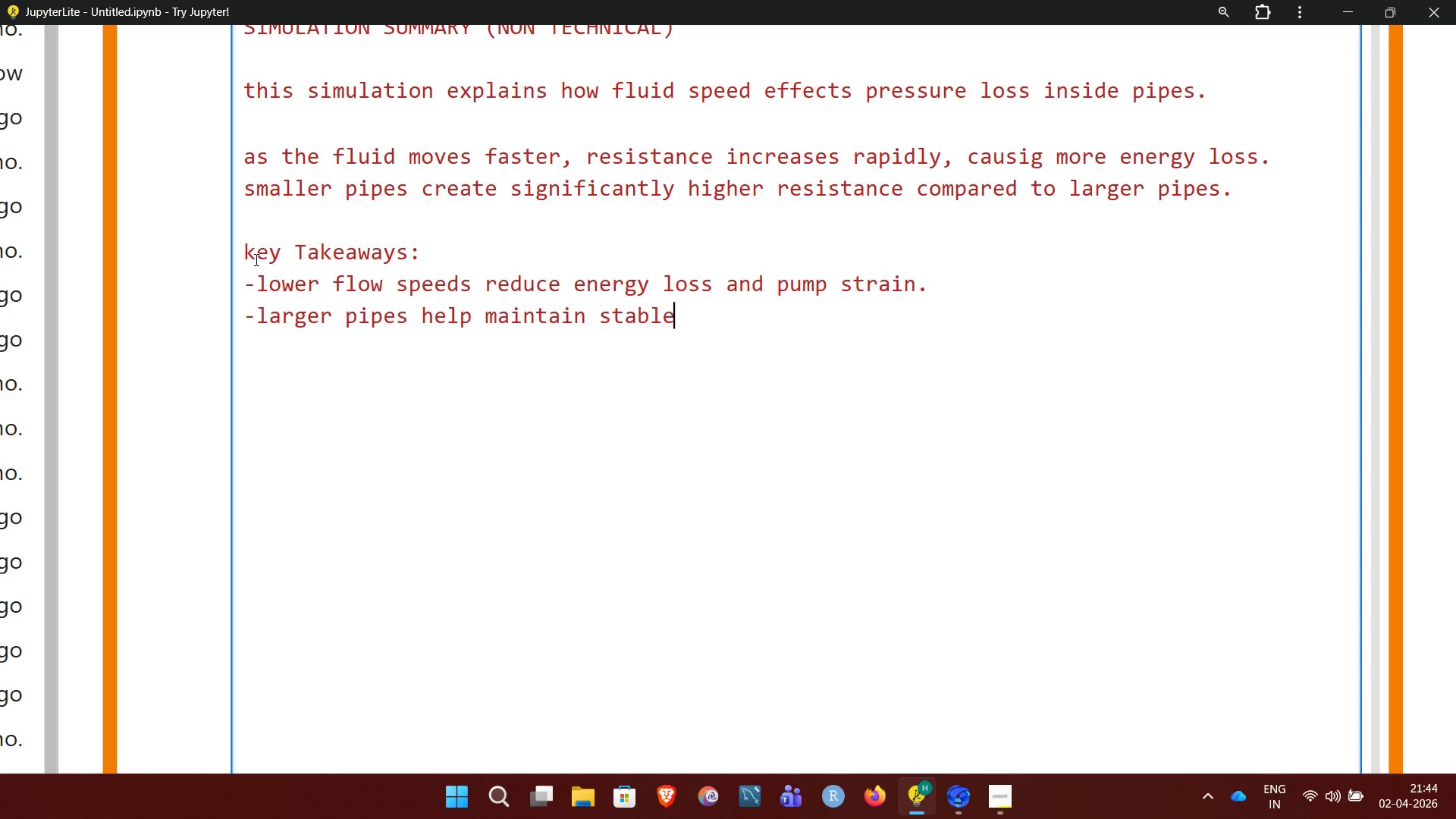 
type( pressue with less effort.)
 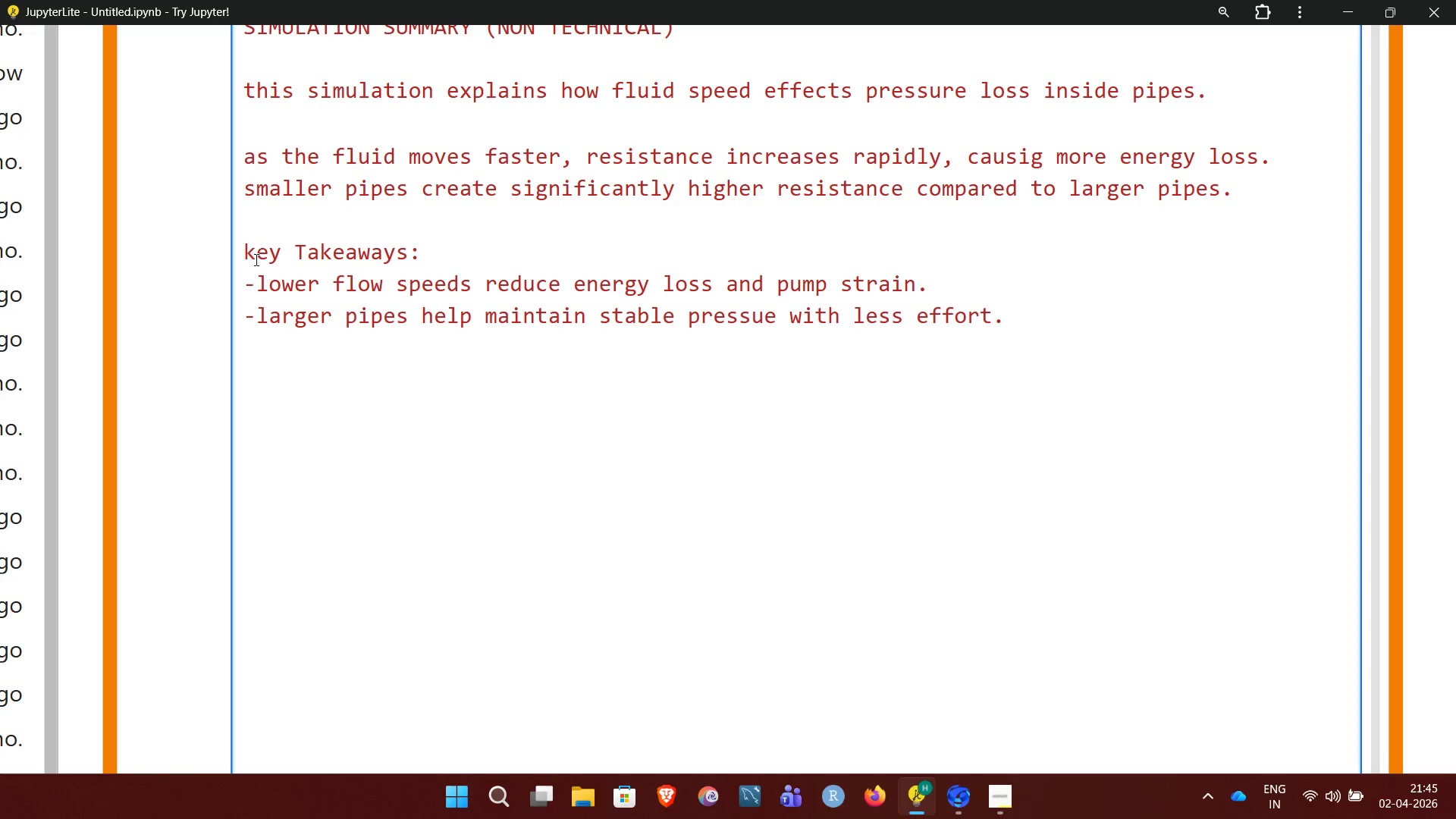 
key(Enter)
 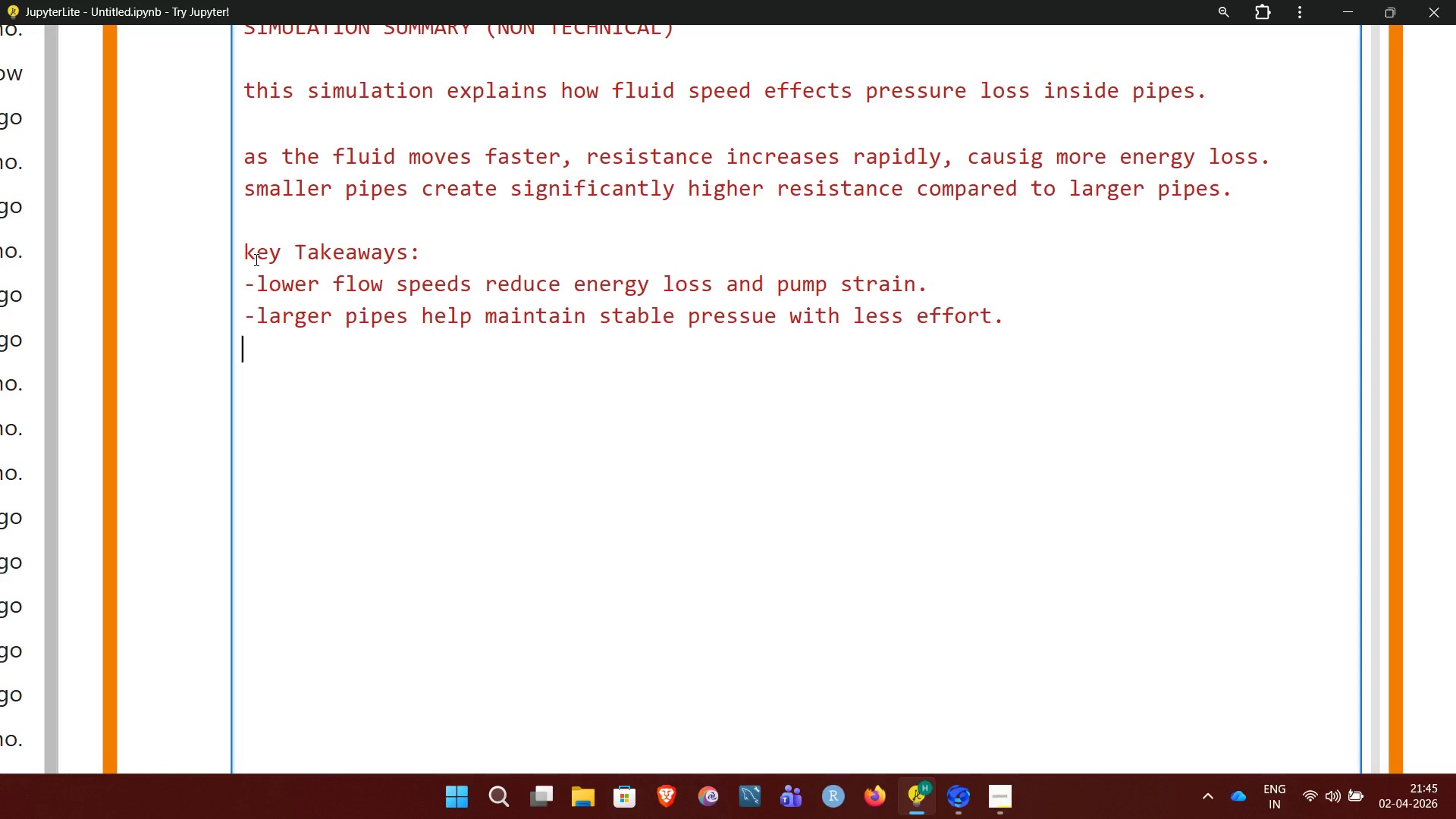 
wait(6.55)
 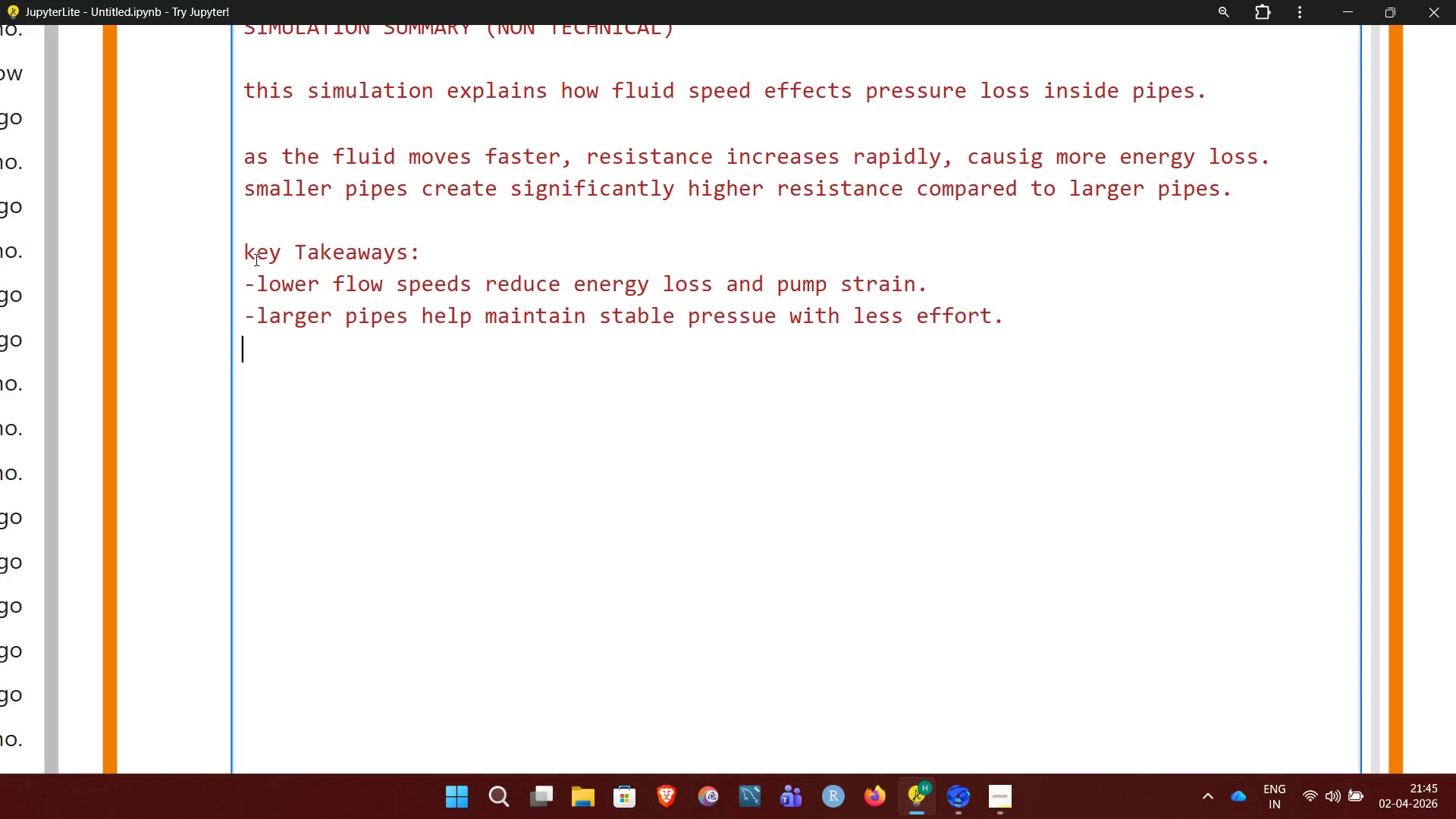 
key(Minus)
 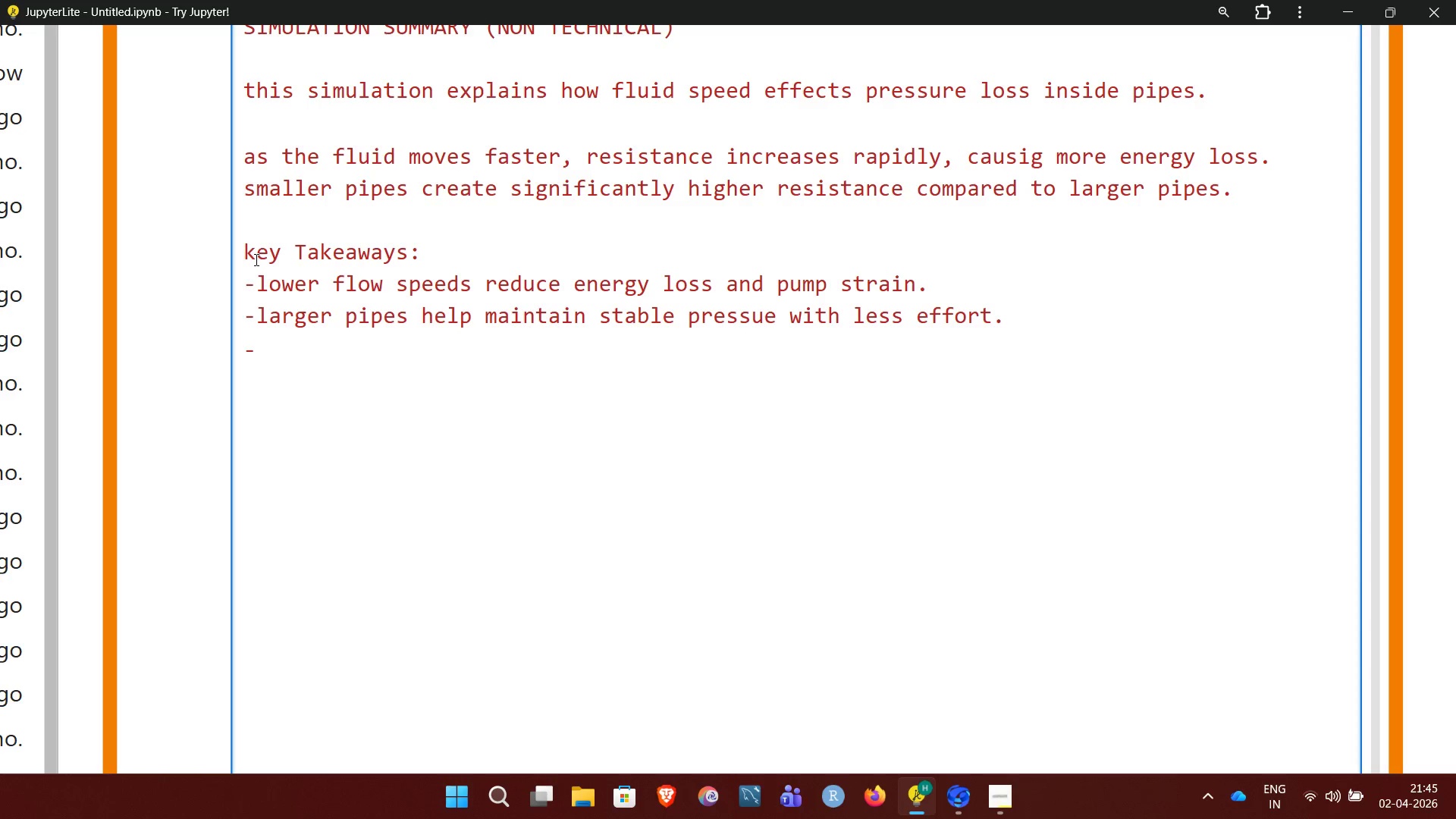 
wait(5.56)
 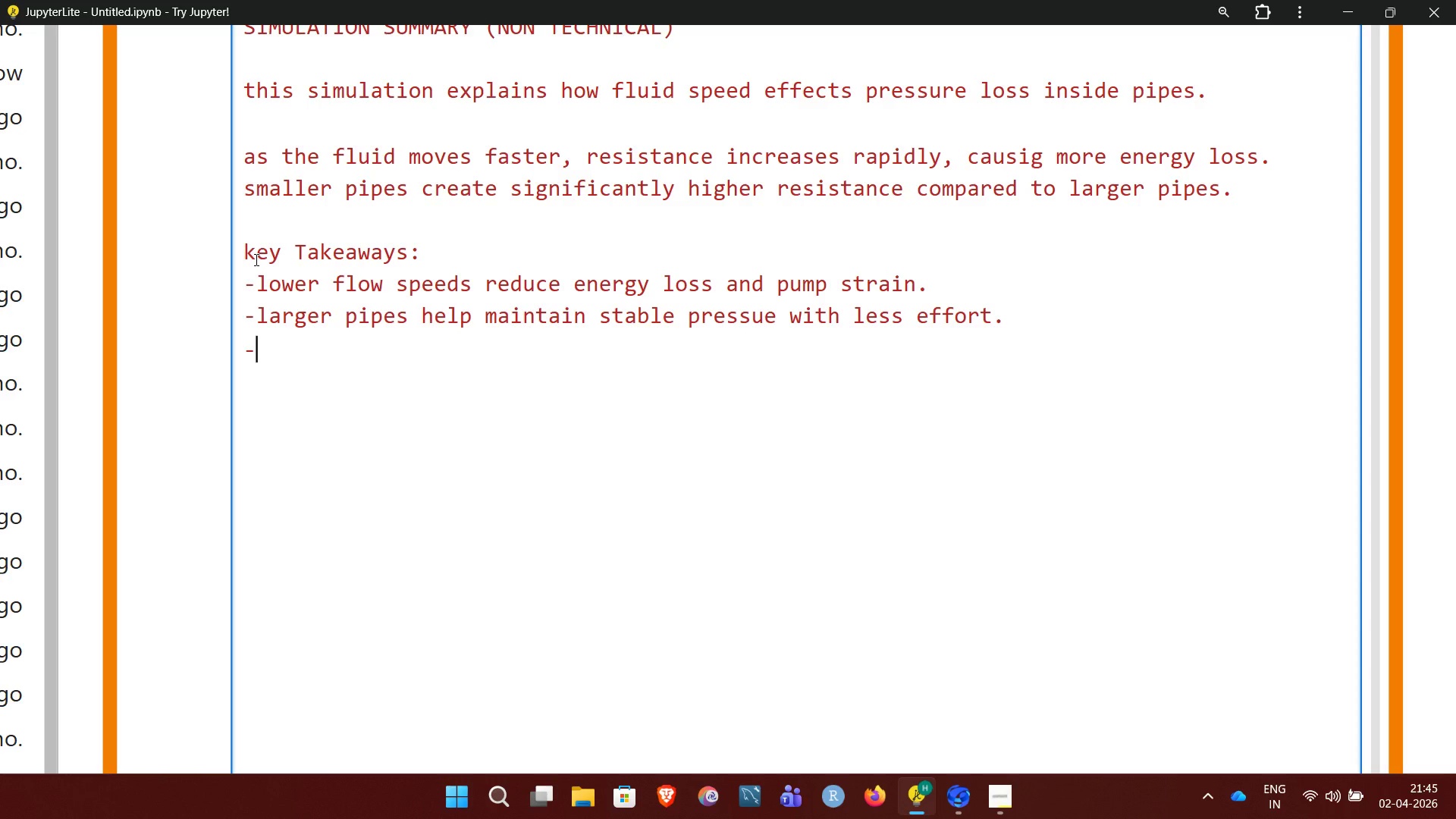 
type(high speed in follow)
 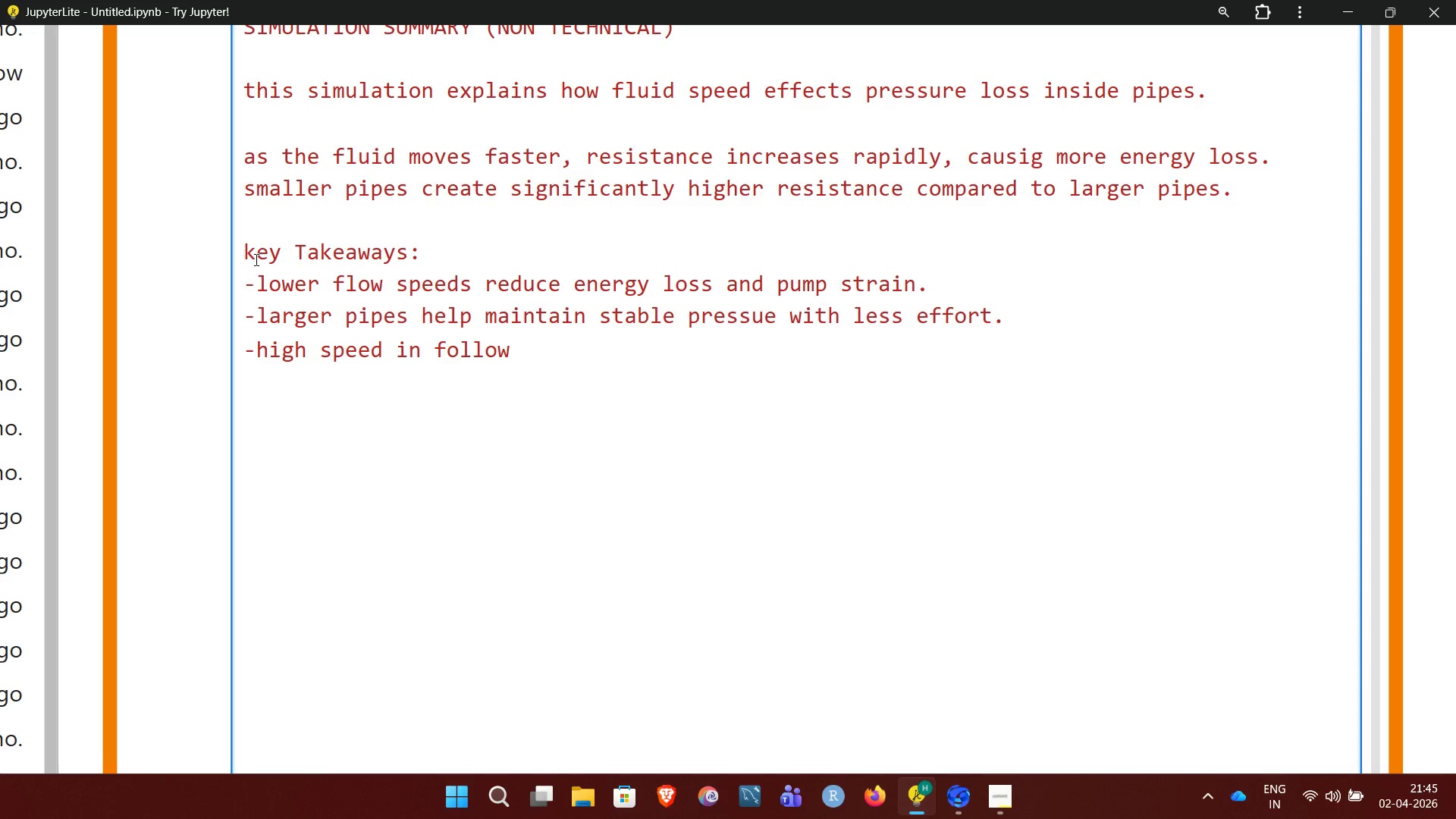 
wait(5.69)
 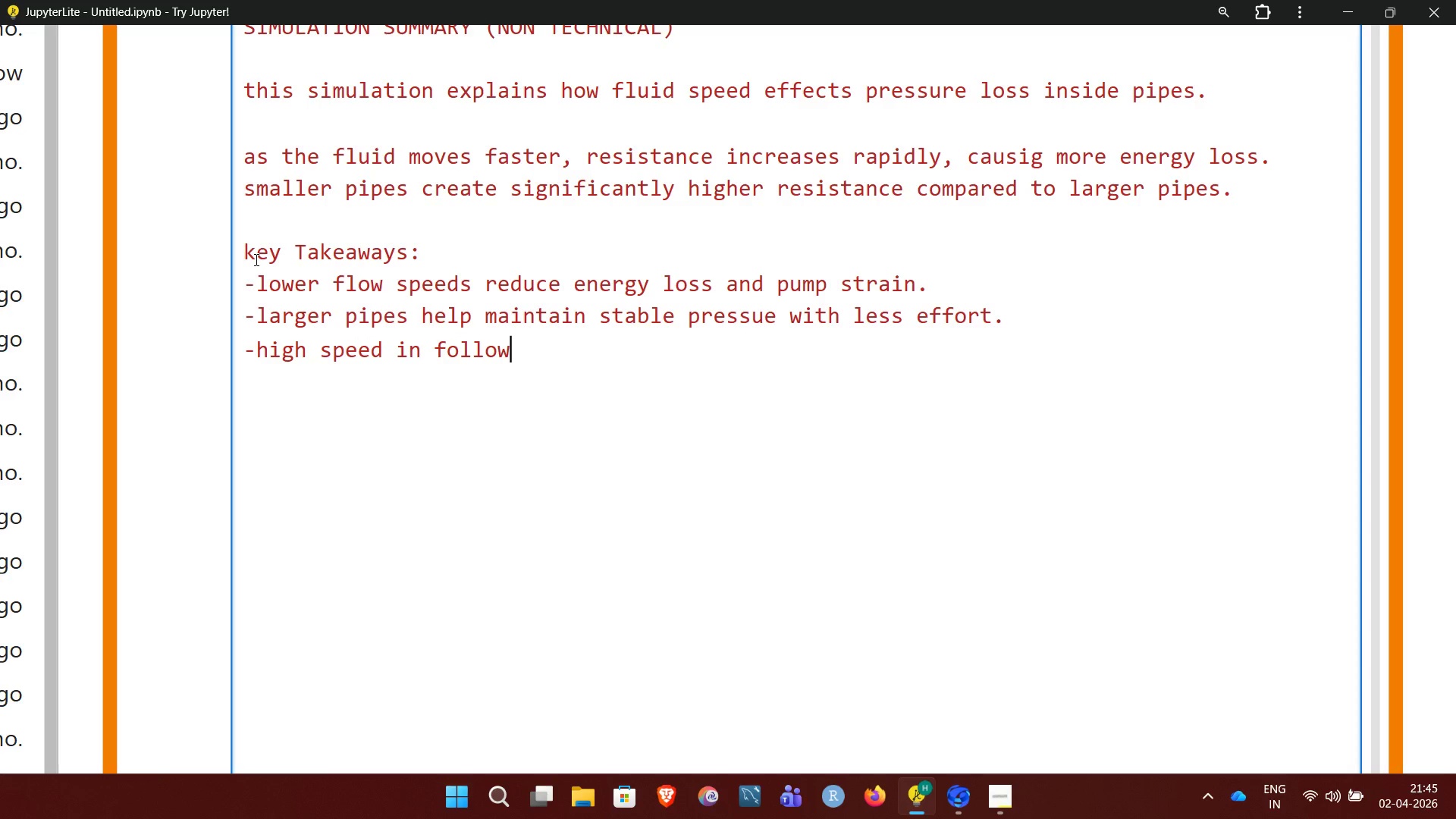 
key(Backspace)
key(Backspace)
key(Backspace)
key(Backspace)
key(Backspace)
type(low)
 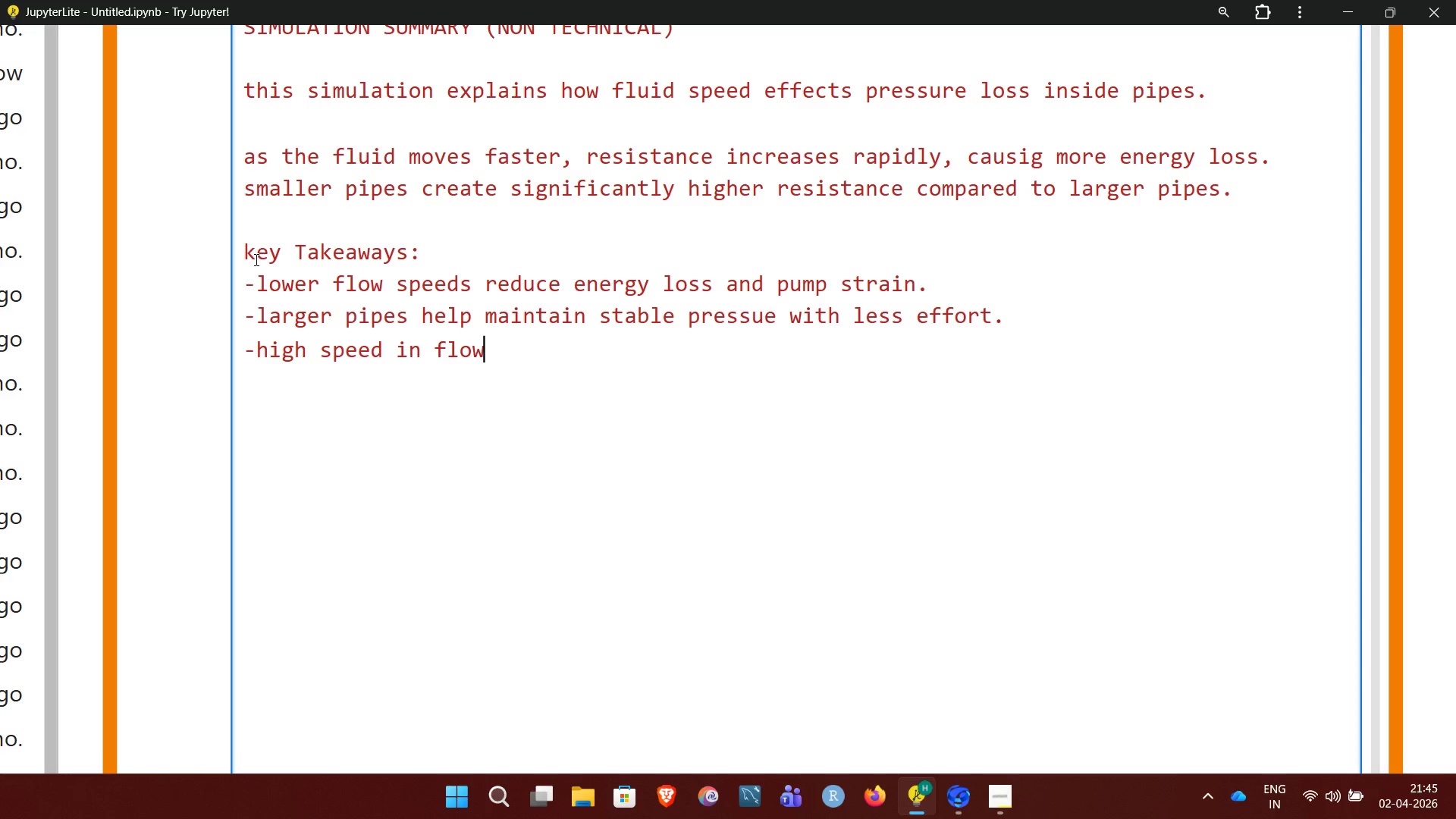 
type( in narrow pipes)
 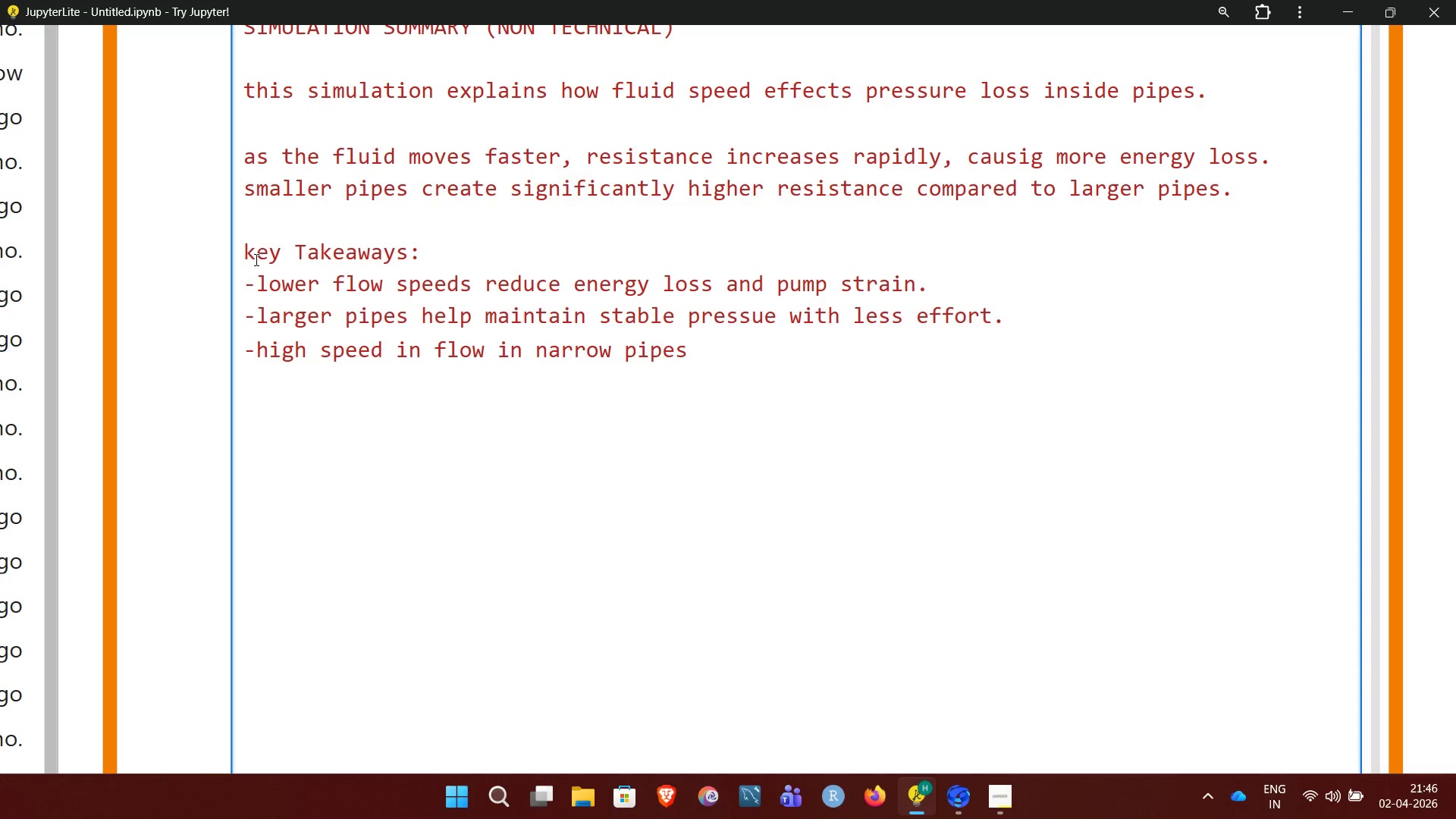 
type(should be avoidedfor efficiency.)
 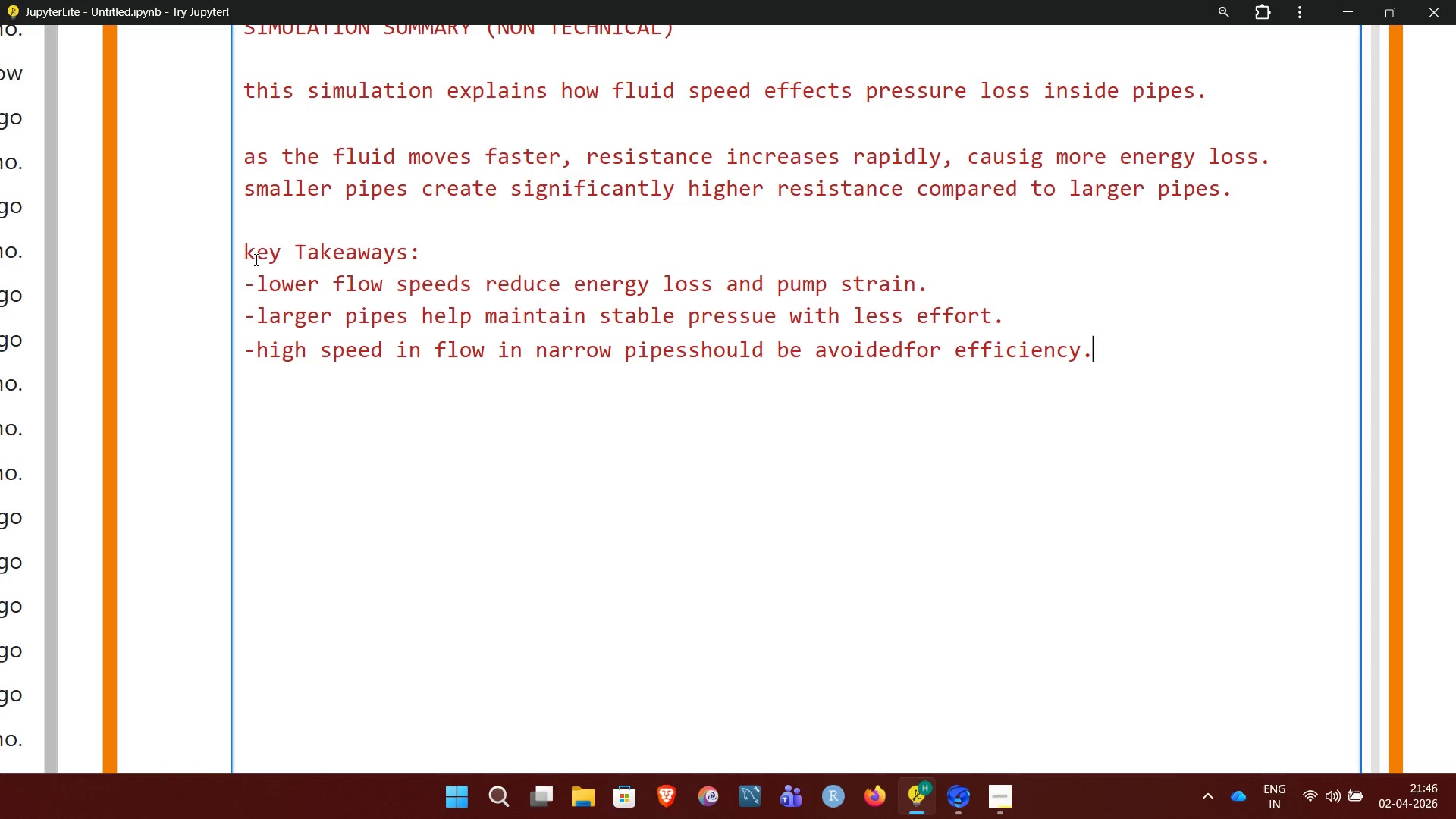 
key(Enter)
 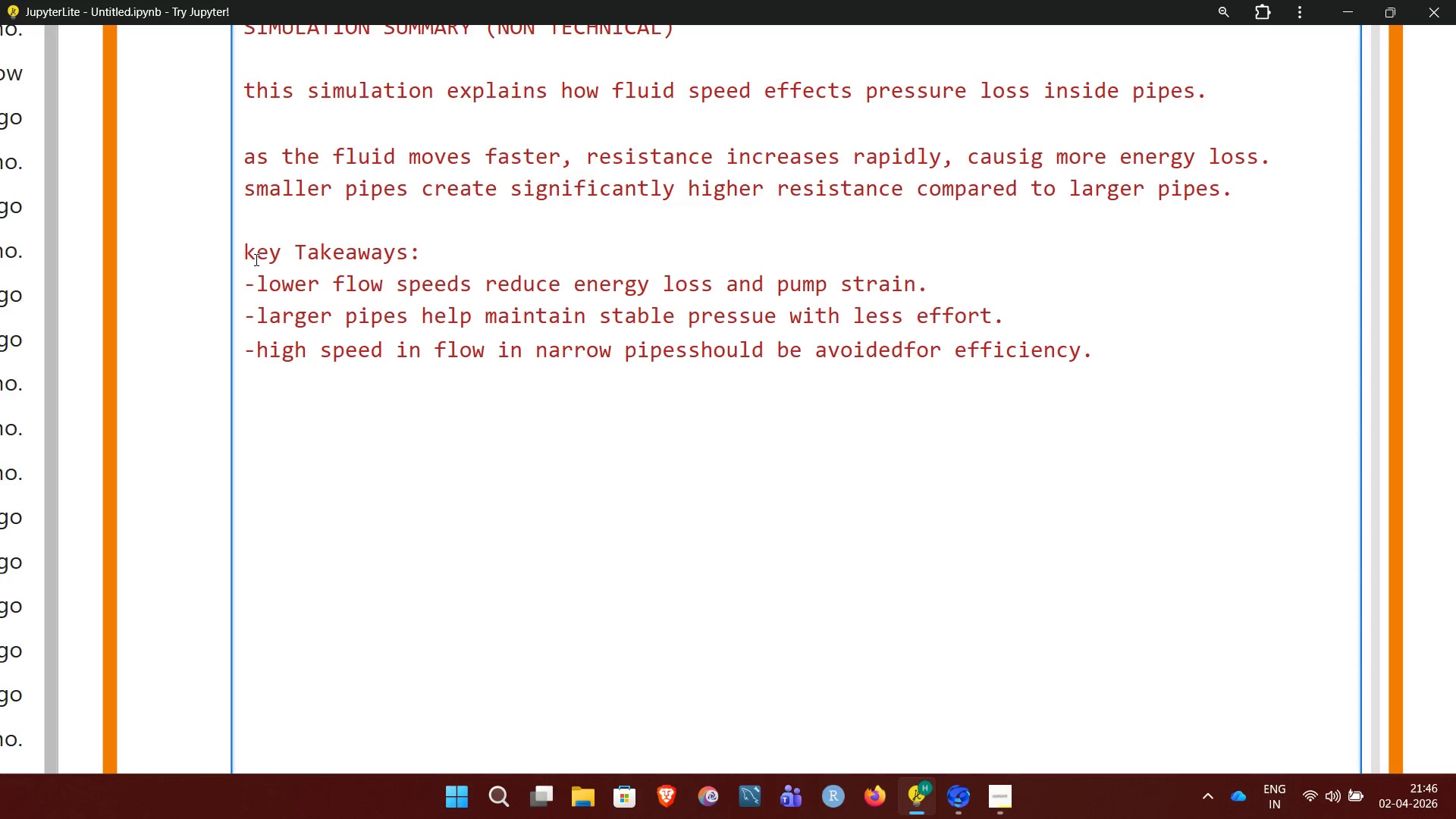 
key(Enter)
 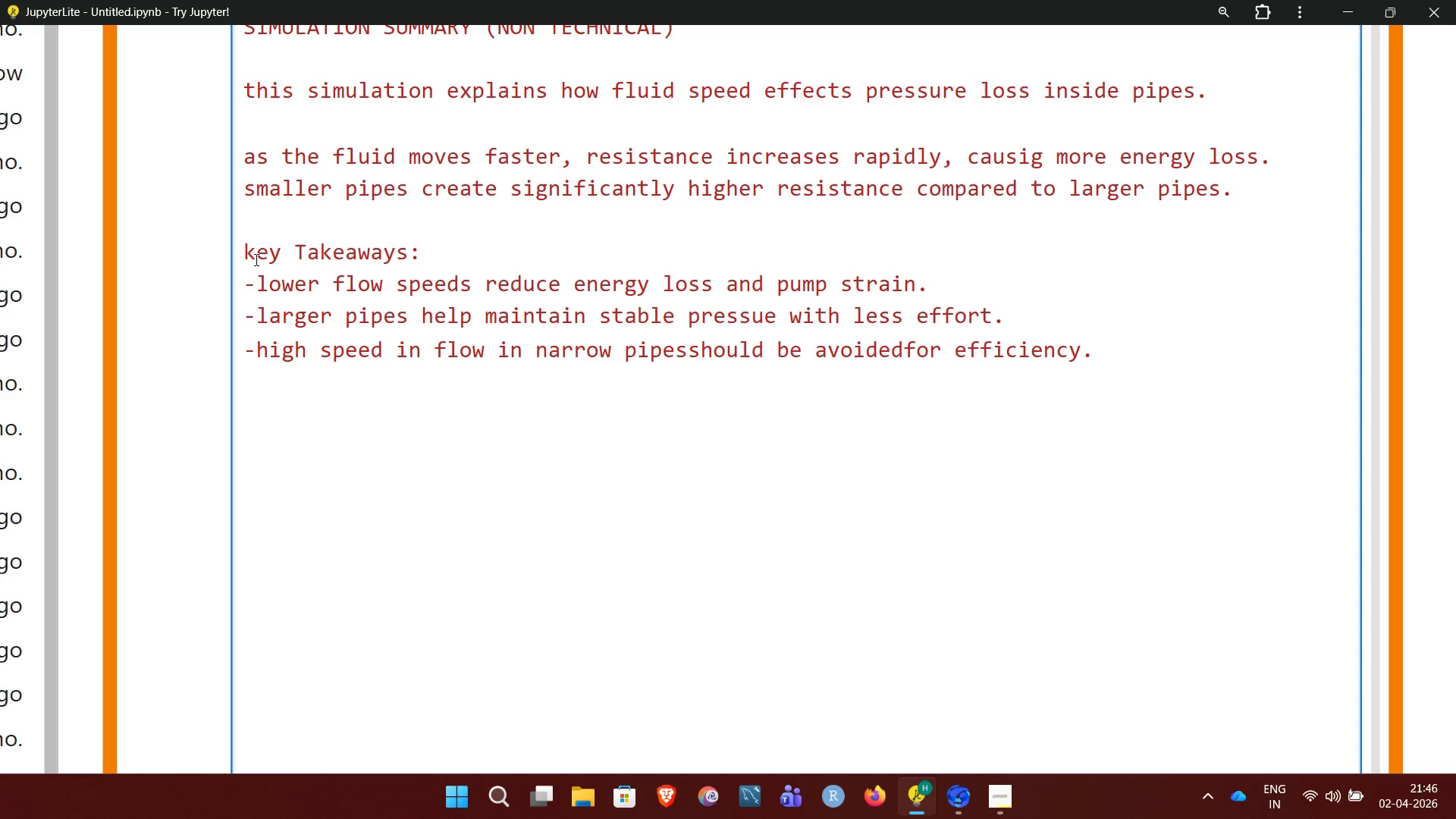 
type(this n)
key(Backspace)
type(helps)
 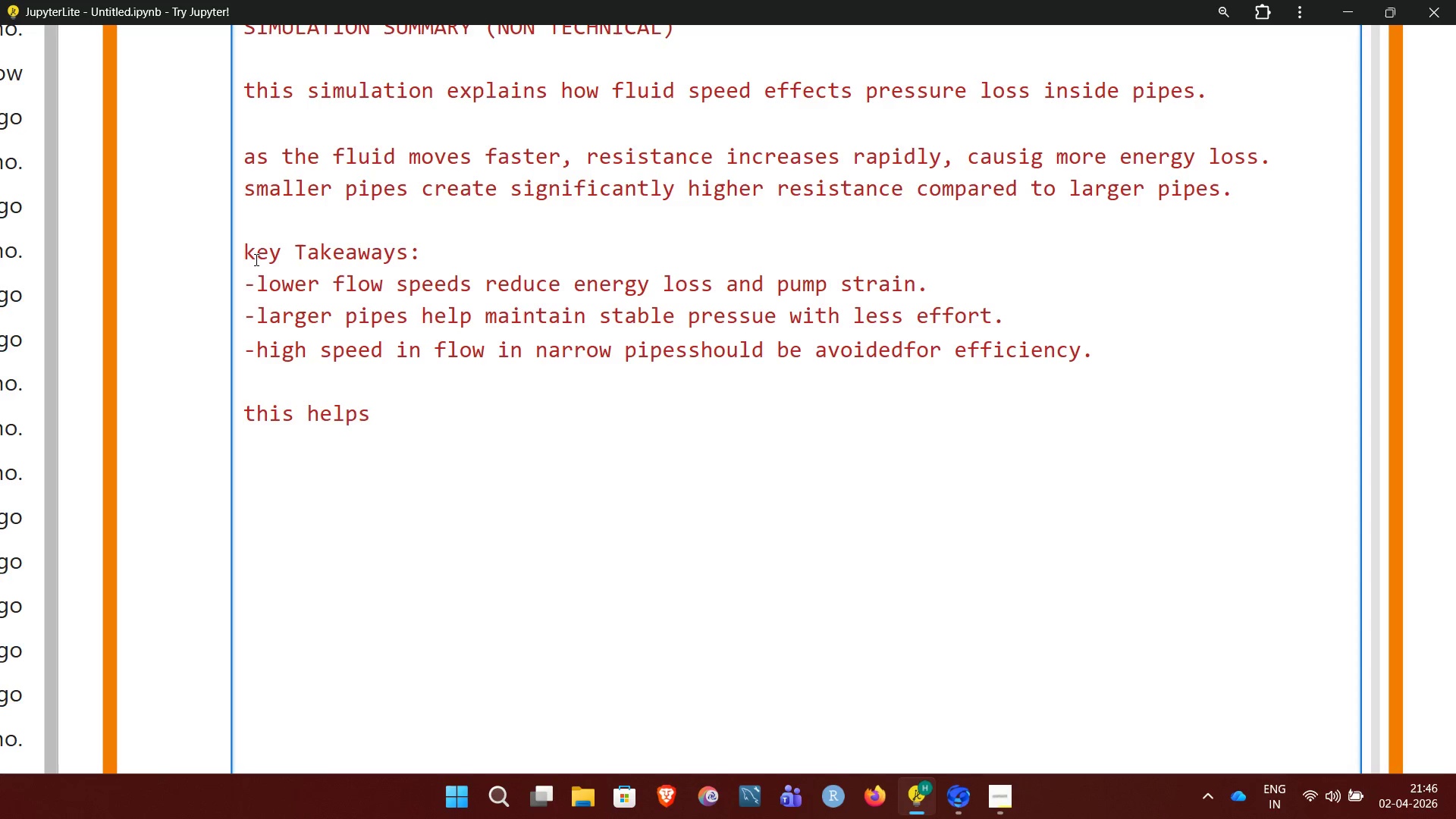 
type( inselecting proper)
 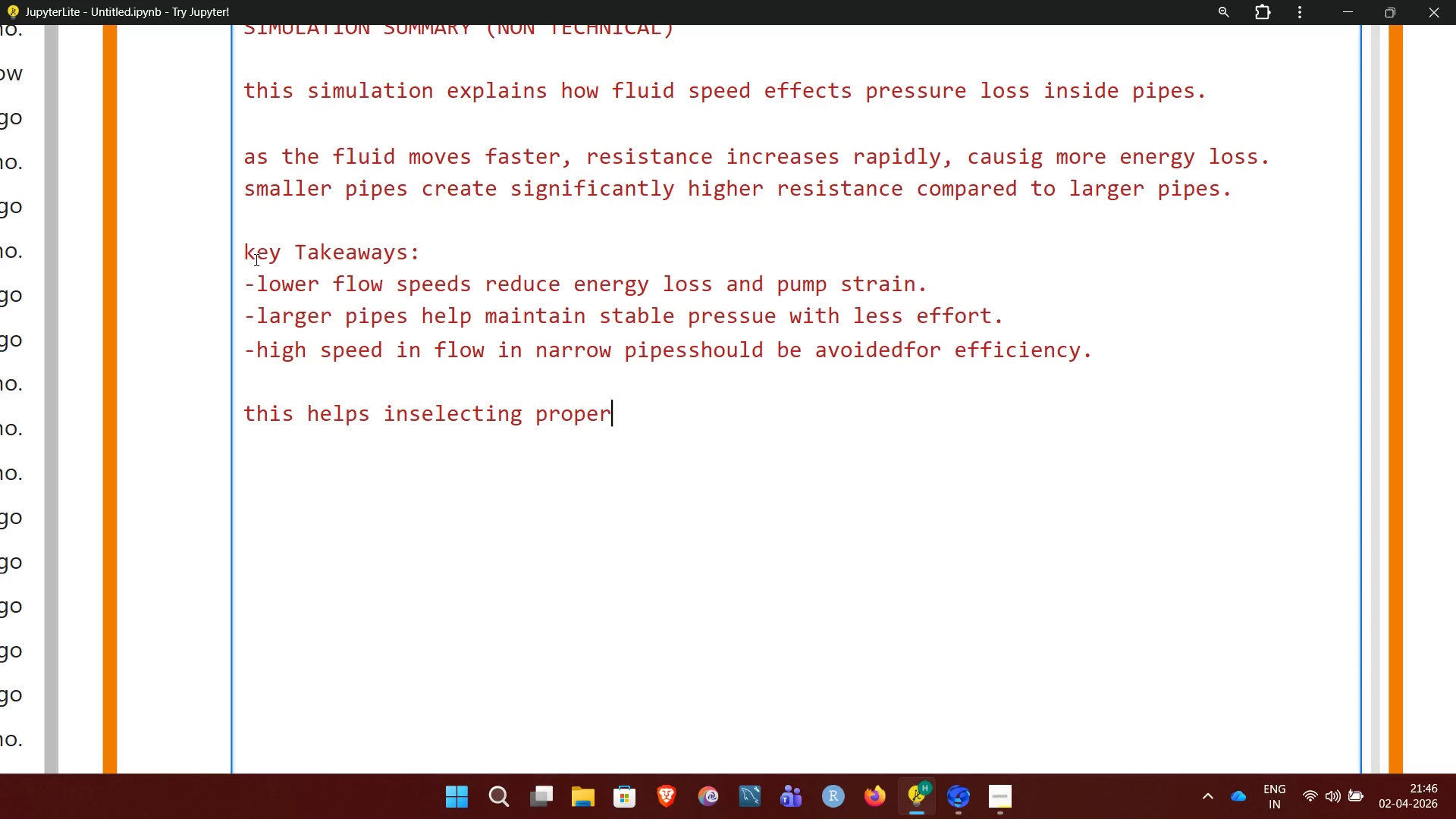 
type( pipe sizes and pump)
 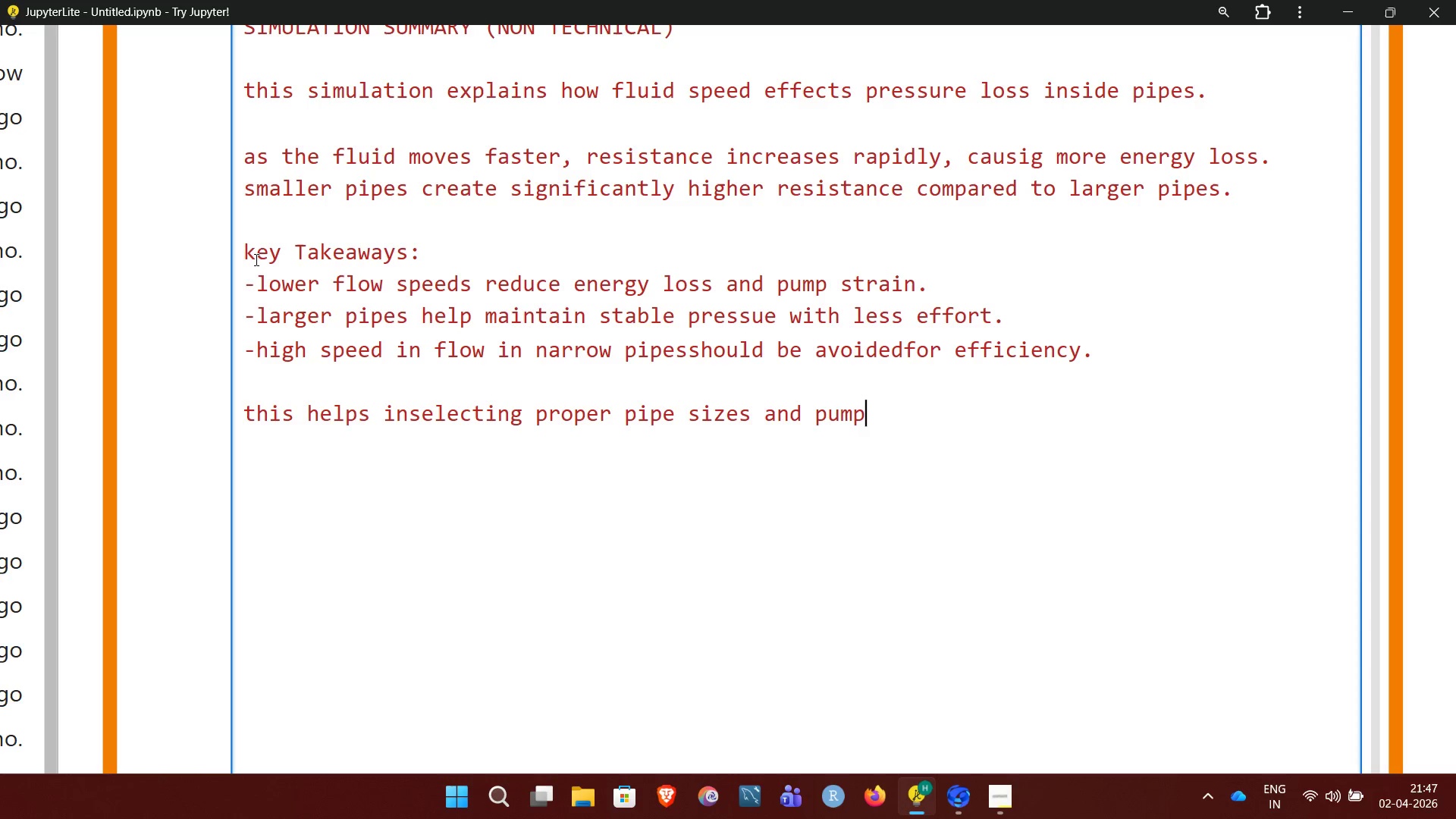 
wait(6.97)
 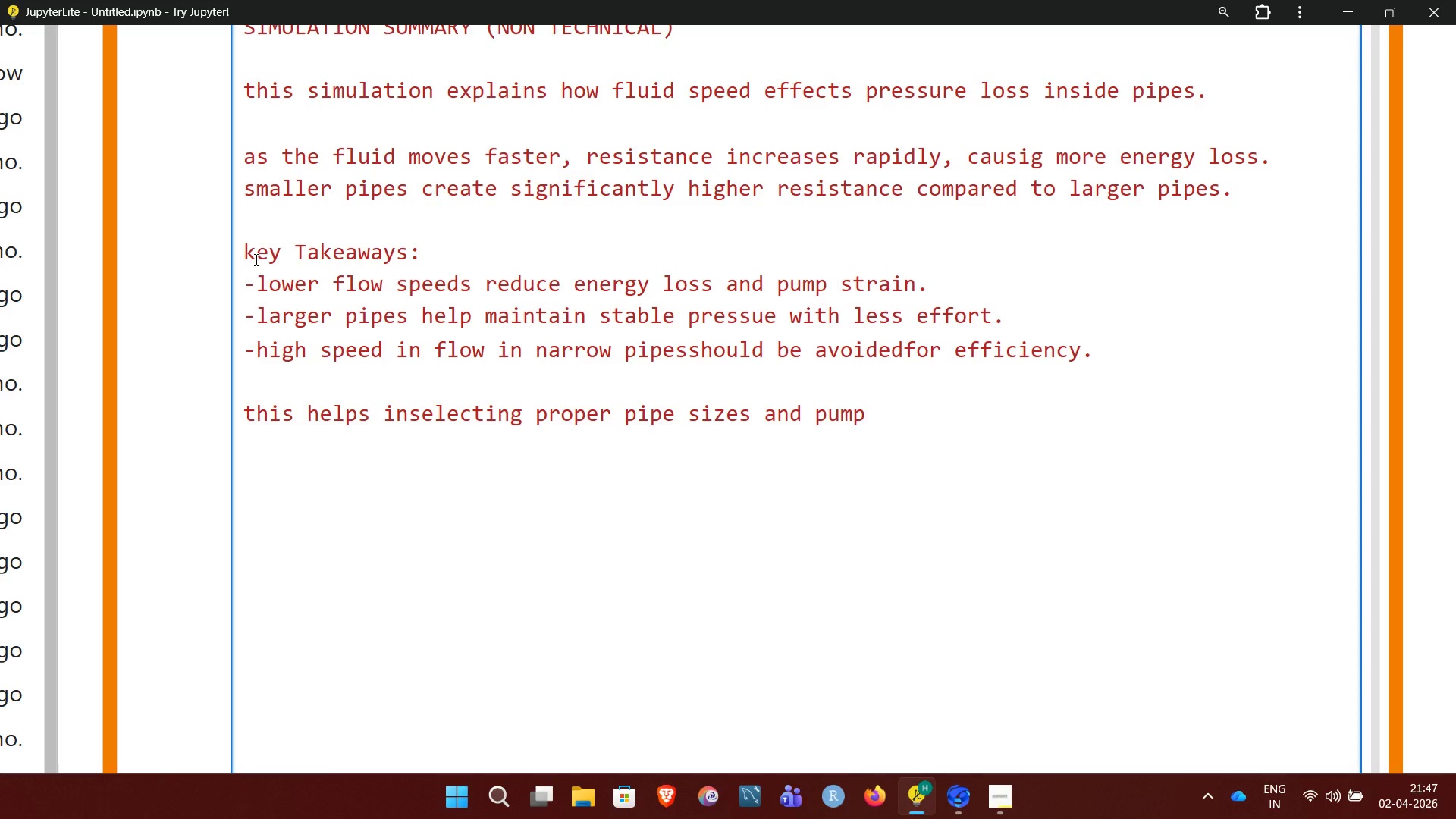 
type( capacity for)
 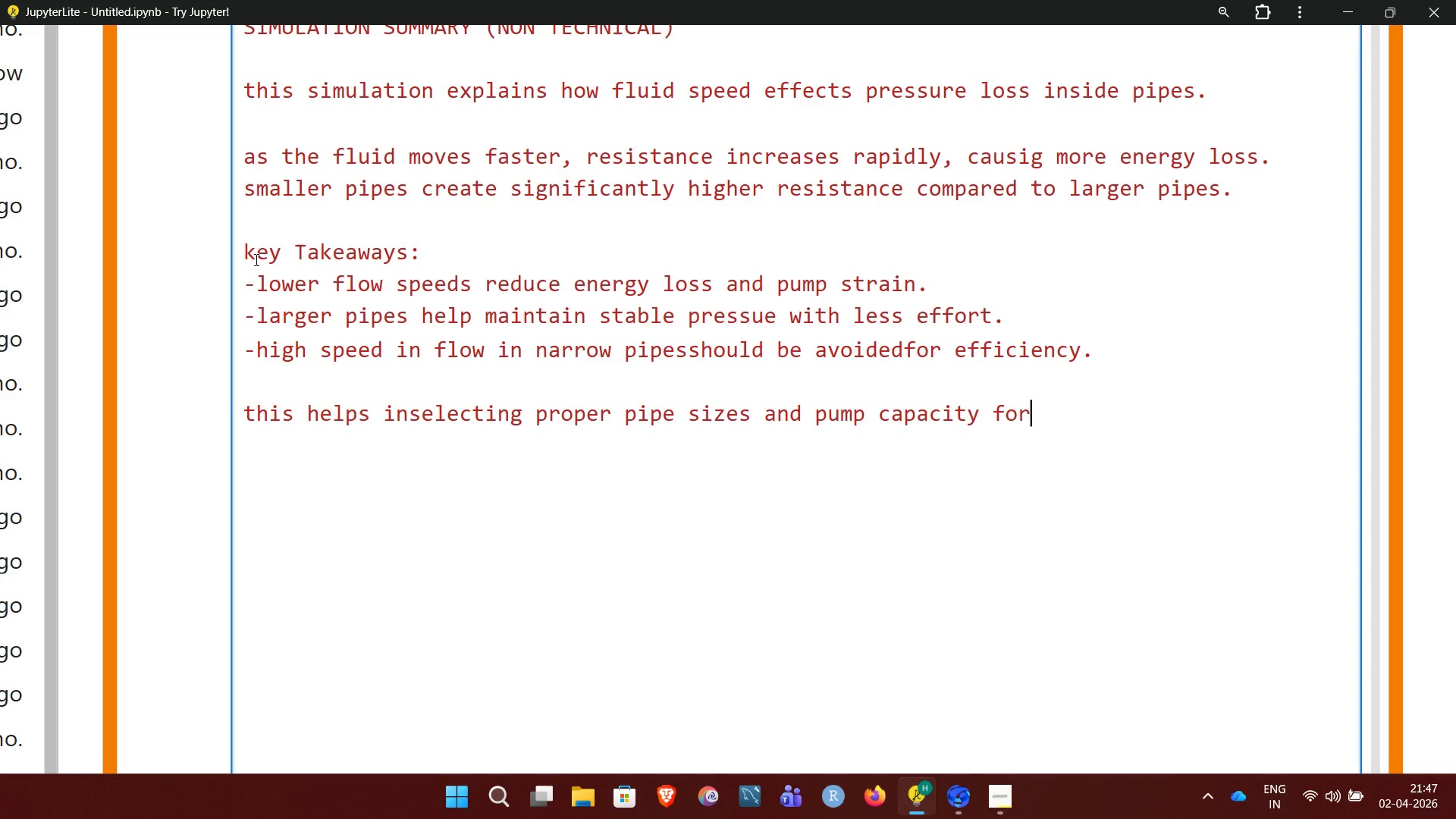 
wait(6.73)
 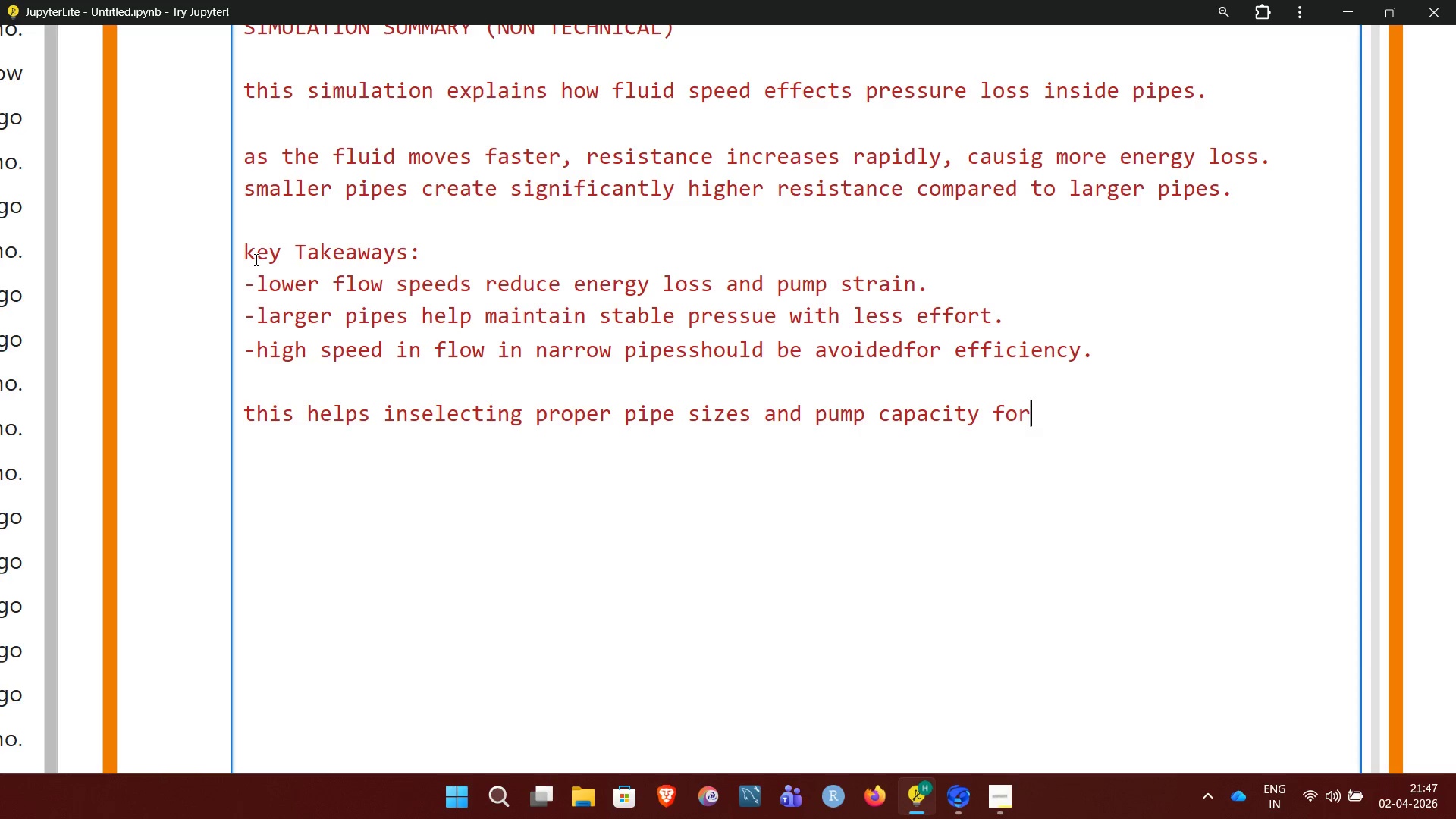 
key(Enter)
 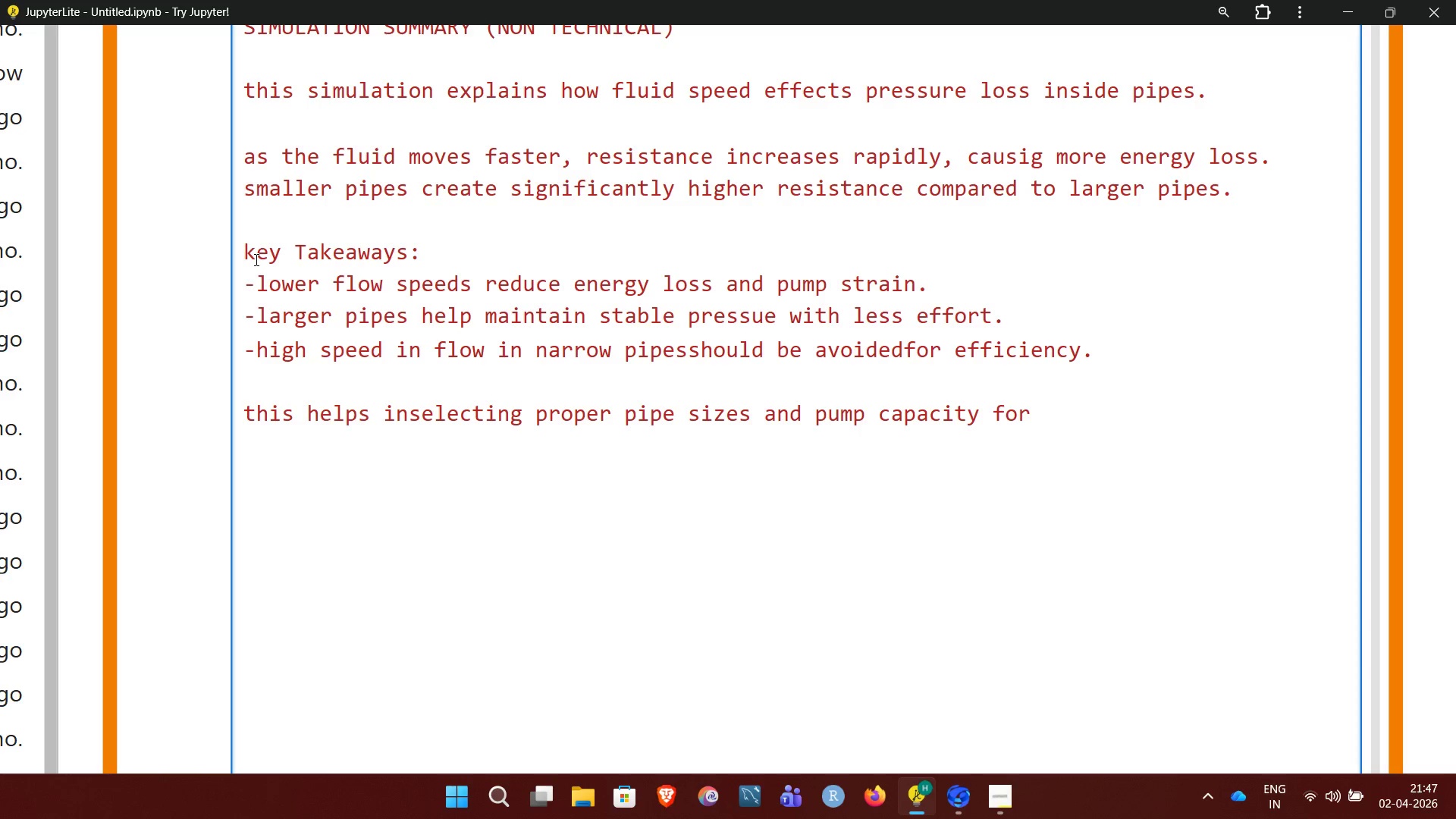 
type(consistance)
 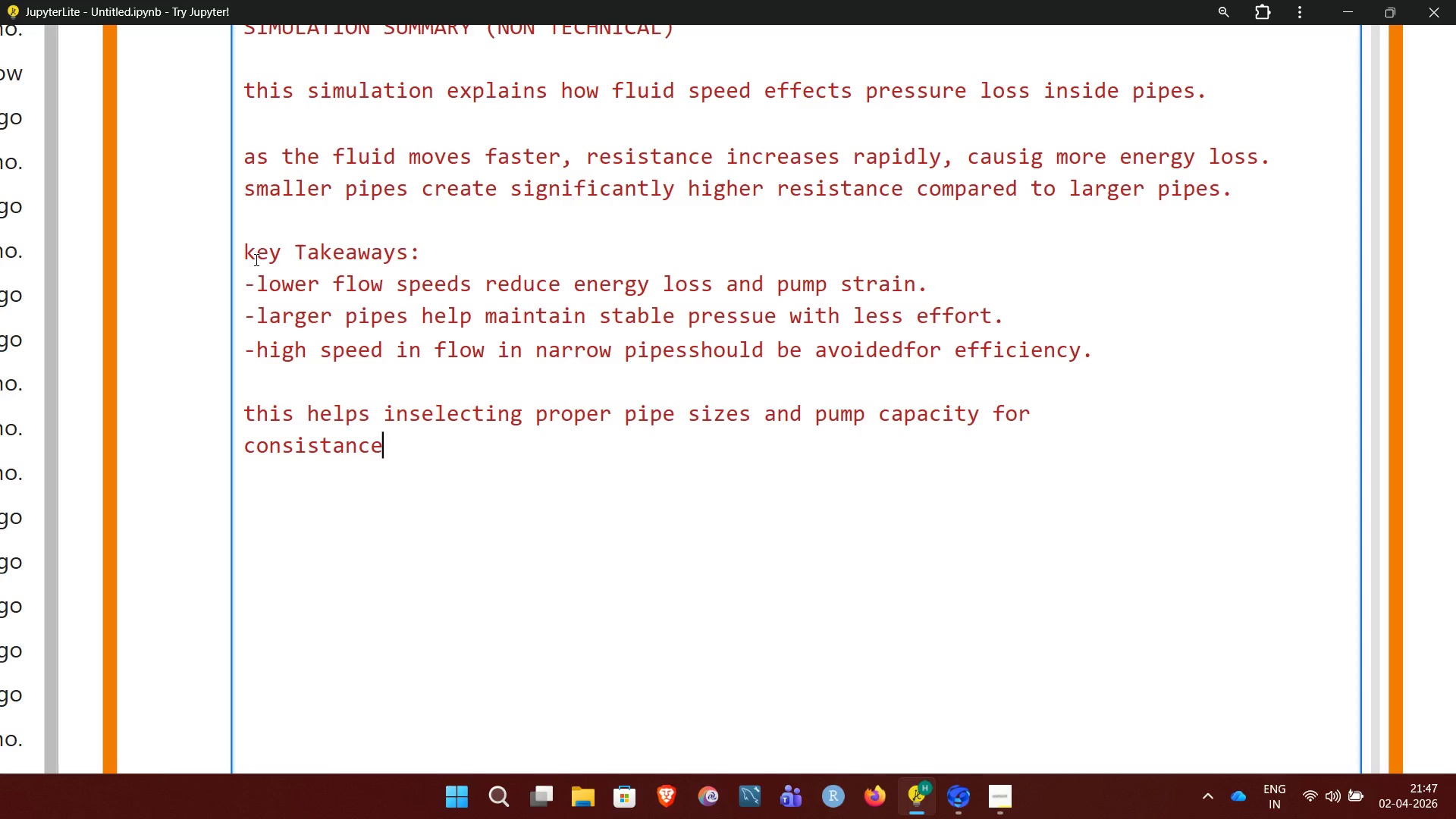 
type( hydrotheraphy)
key(Backspace)
type(y)
key(Backspace)
key(Backspace)
type(y)
 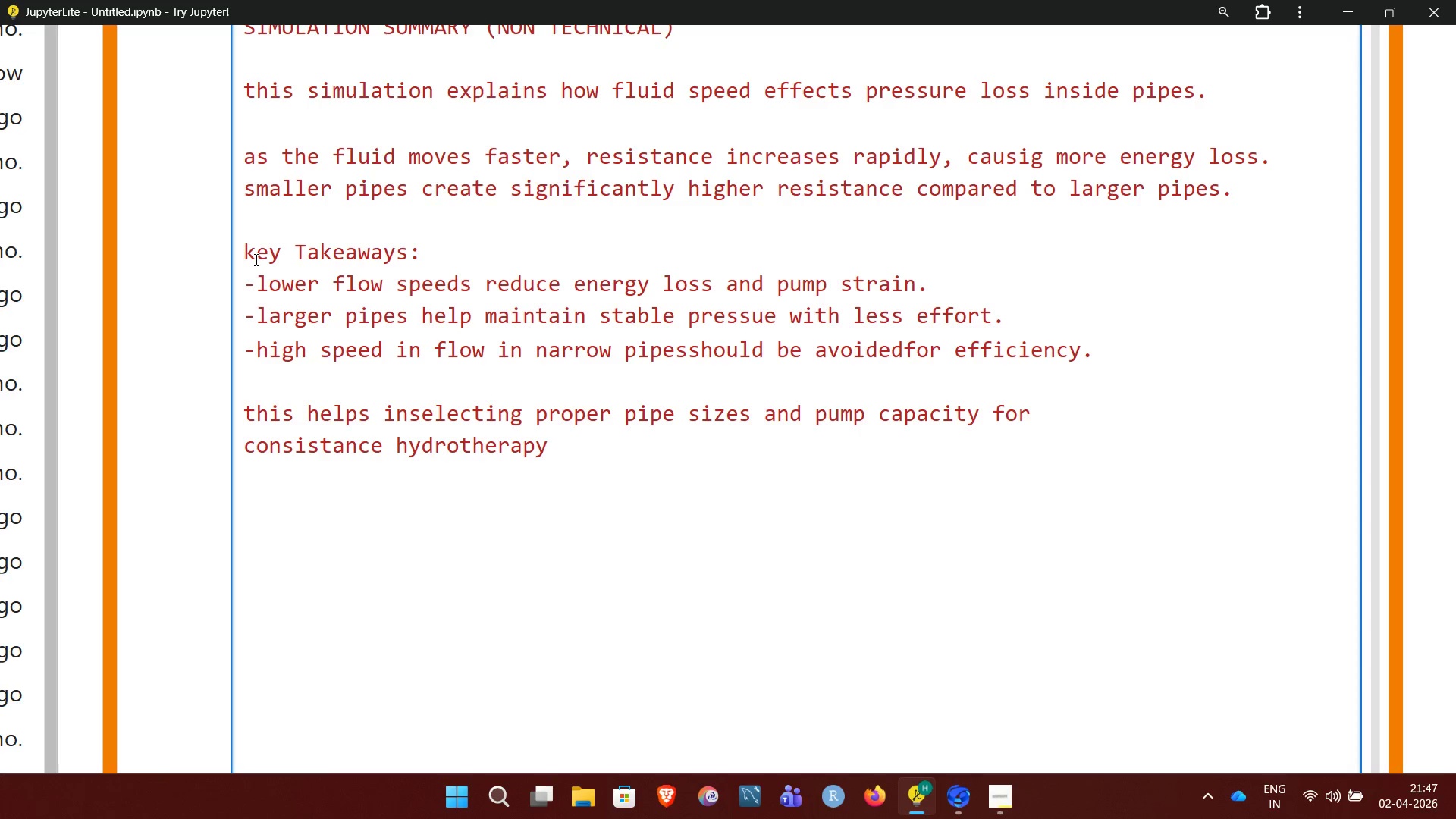 
type( system performance)
 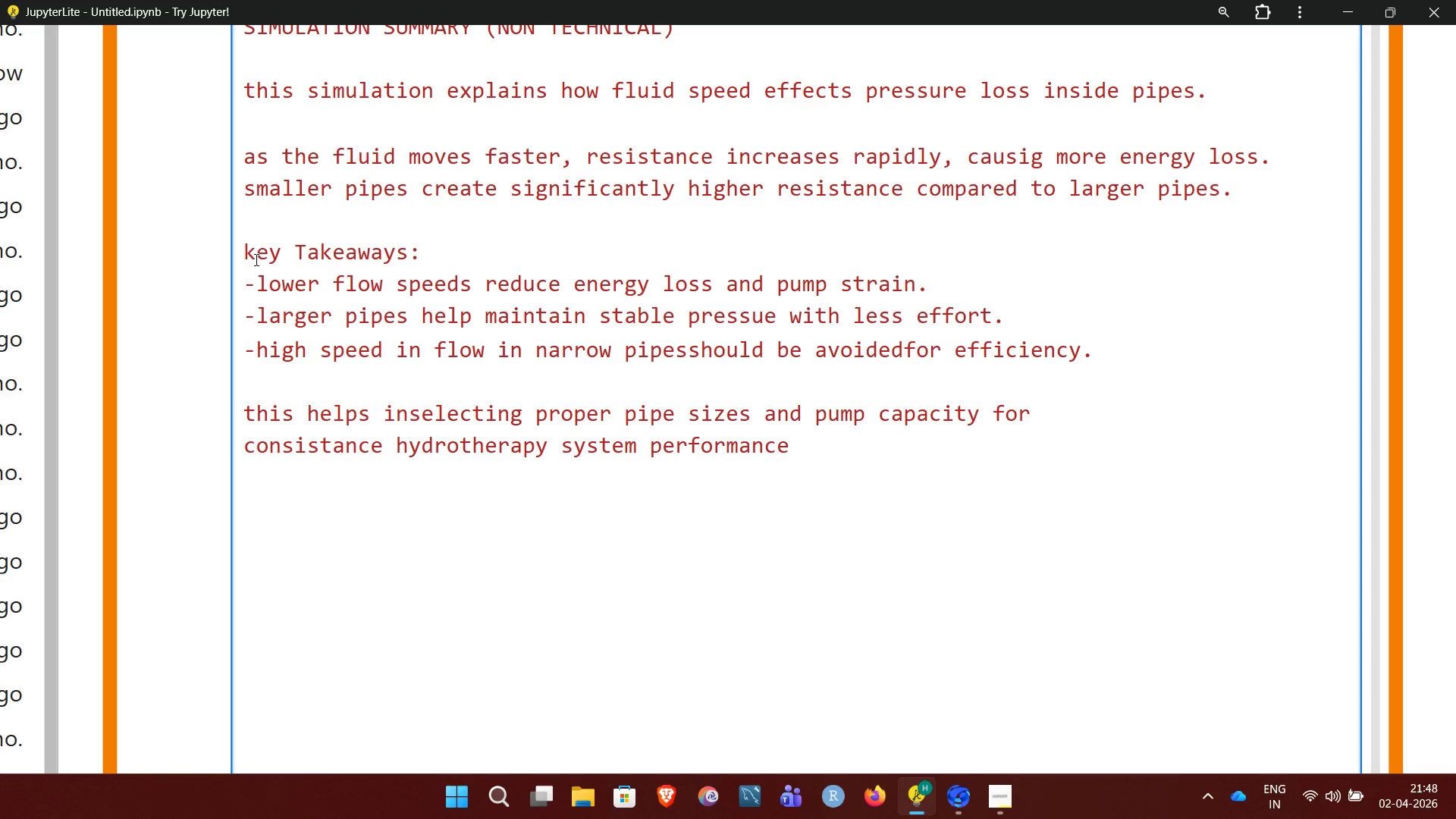 
key(Period)
 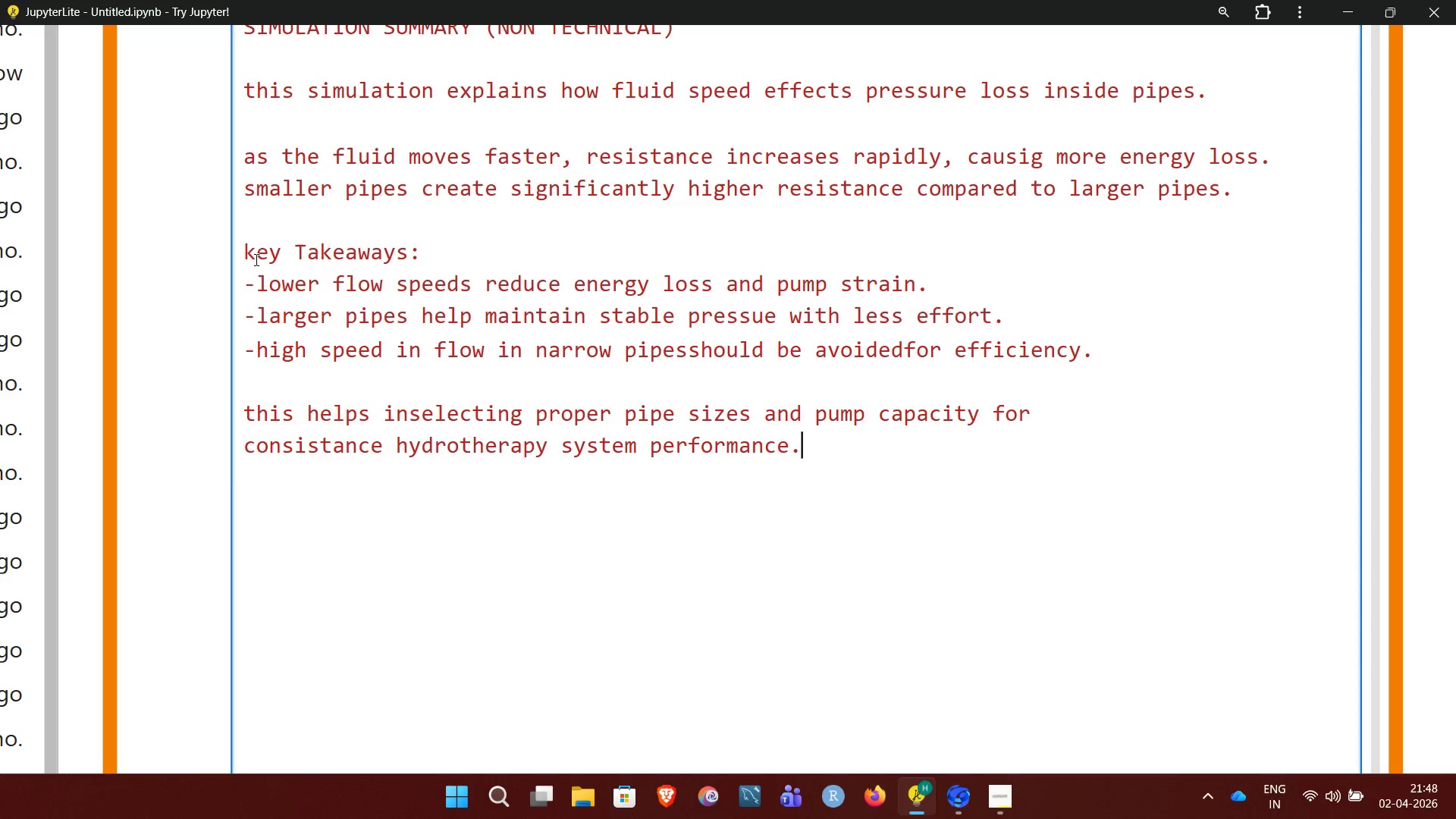 
key(Enter)
 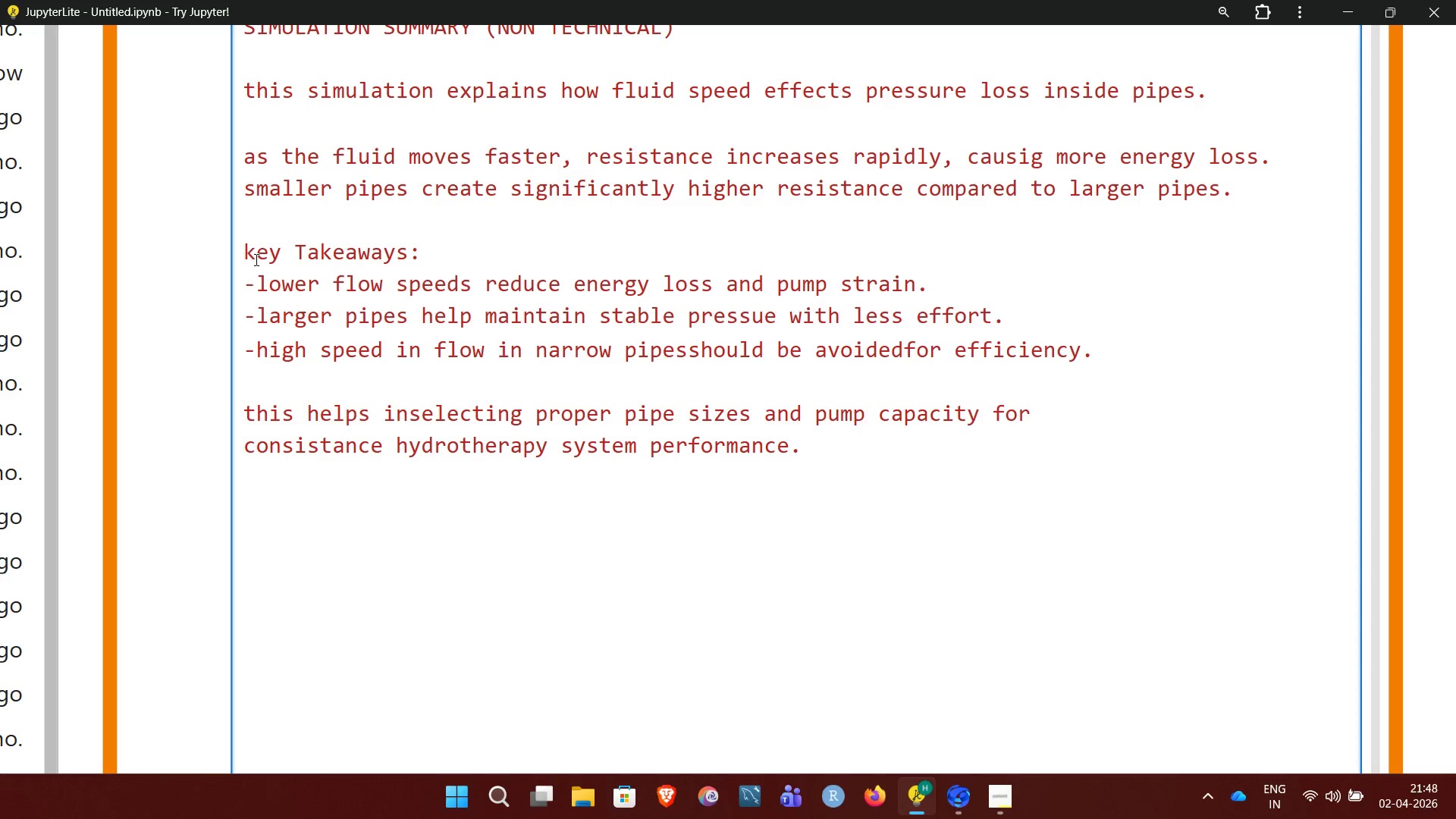 
wait(13.14)
 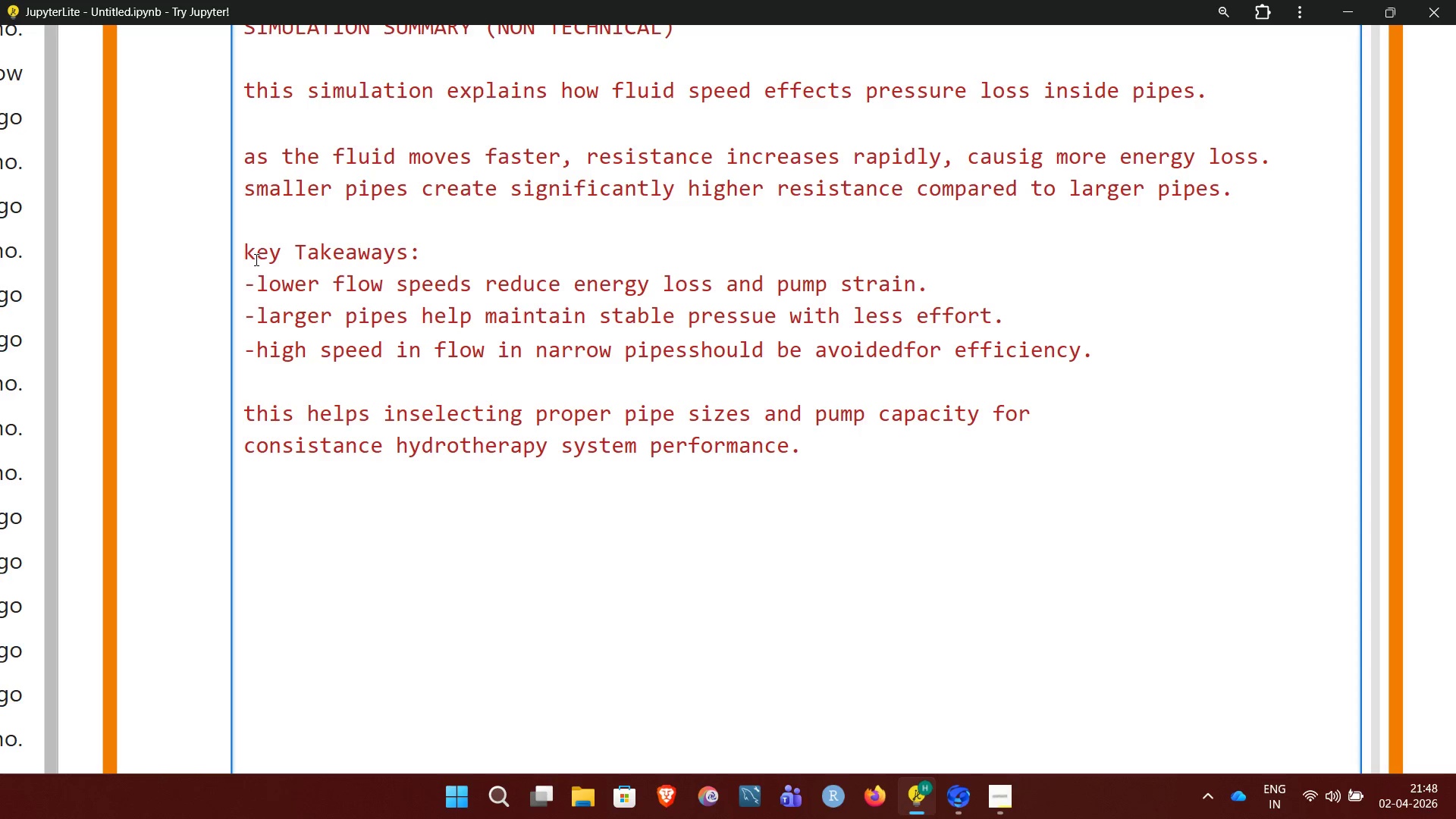 
double_click([796, 447])
 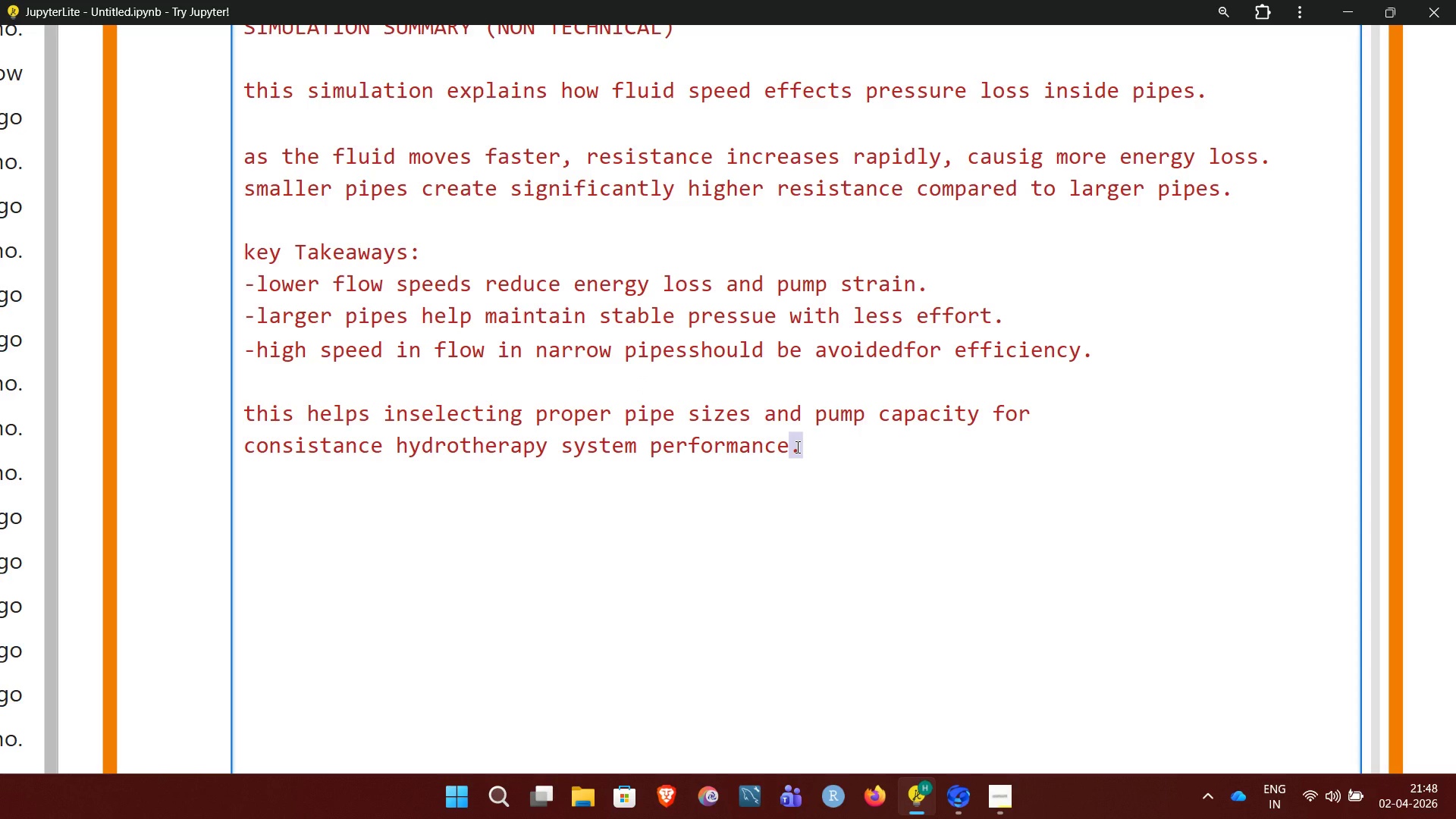 
hold_key(key=Backspace, duration=1.52)
 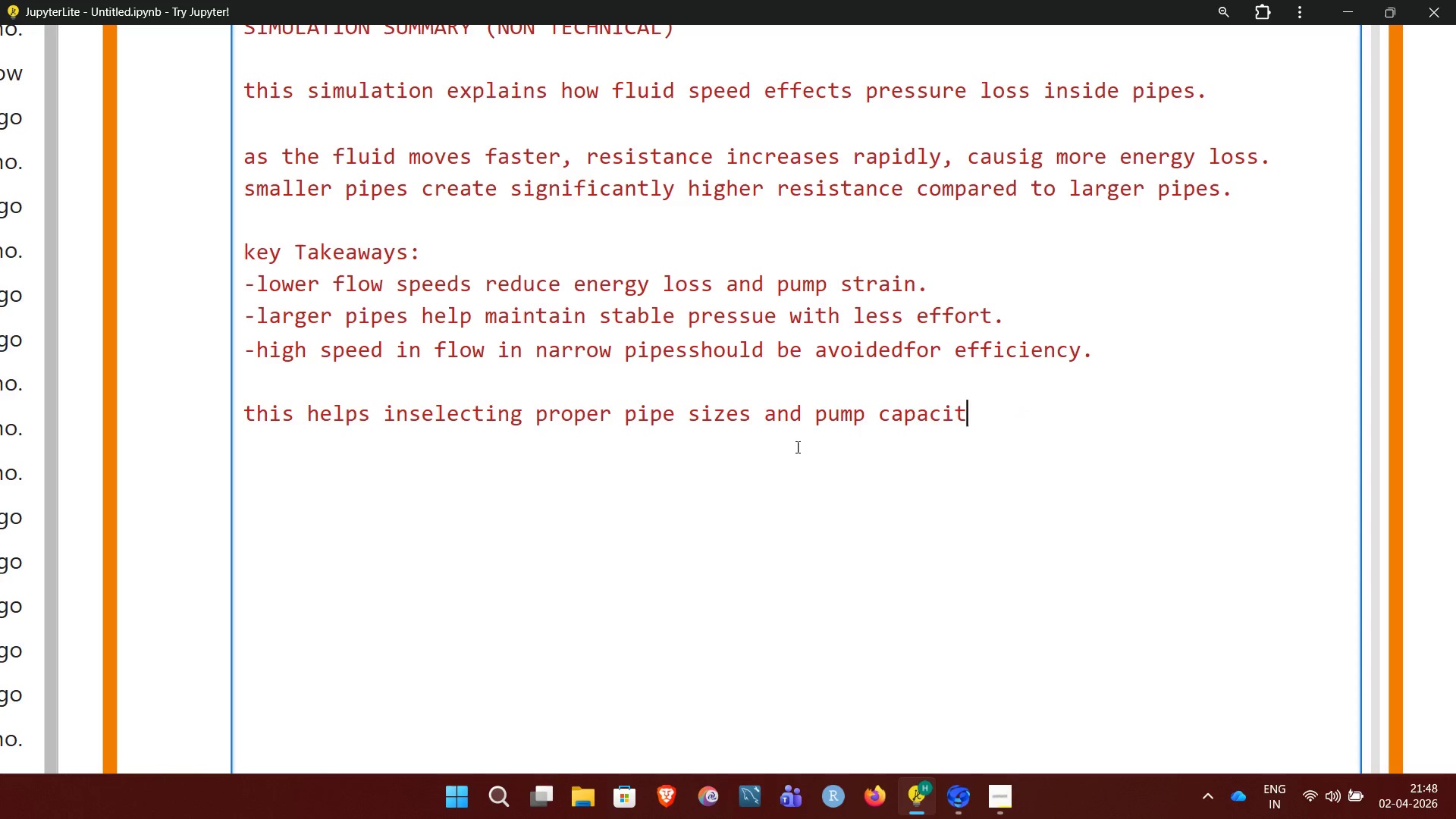 
hold_key(key=Backspace, duration=1.52)
 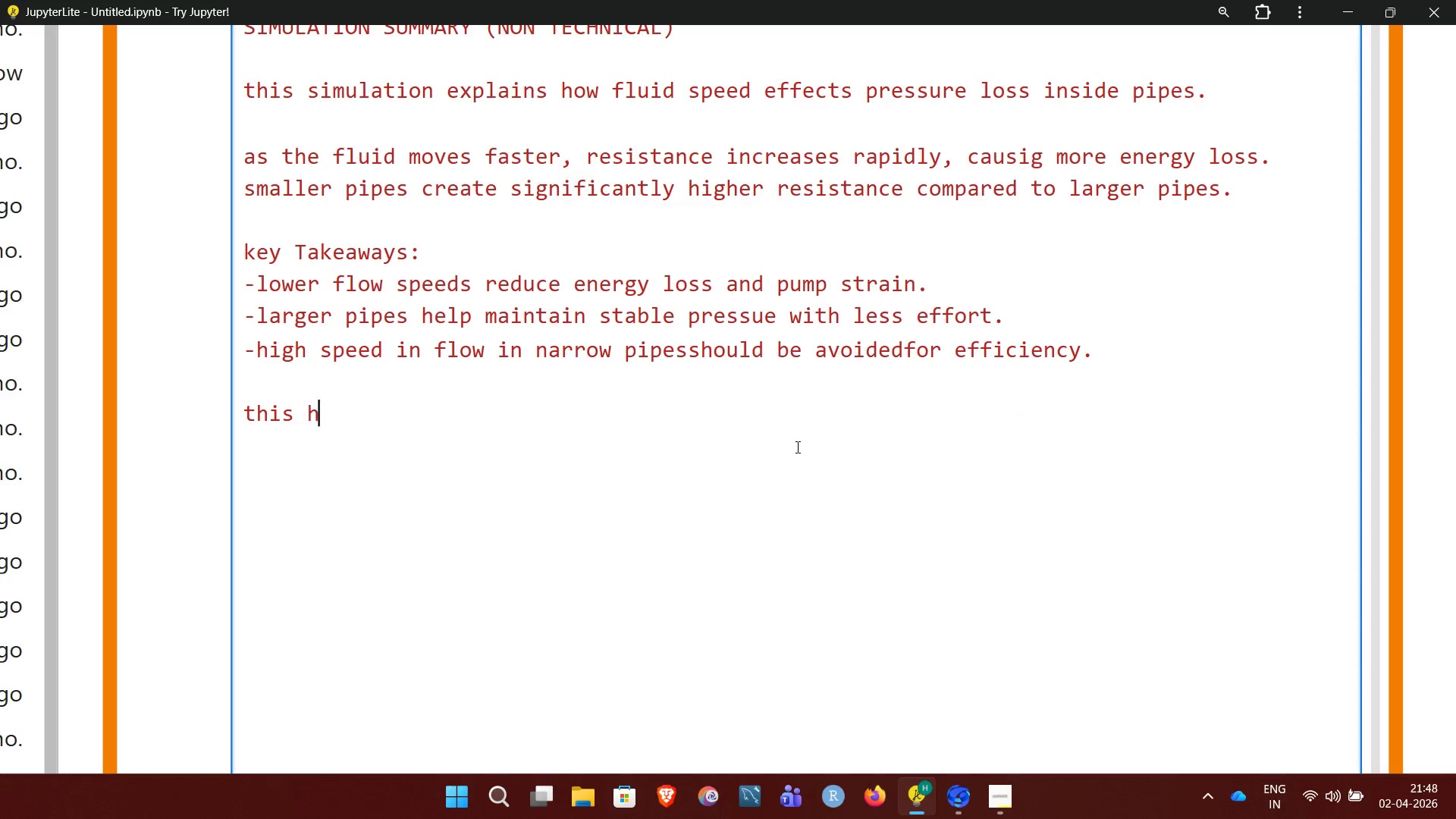 
hold_key(key=Backspace, duration=0.48)
 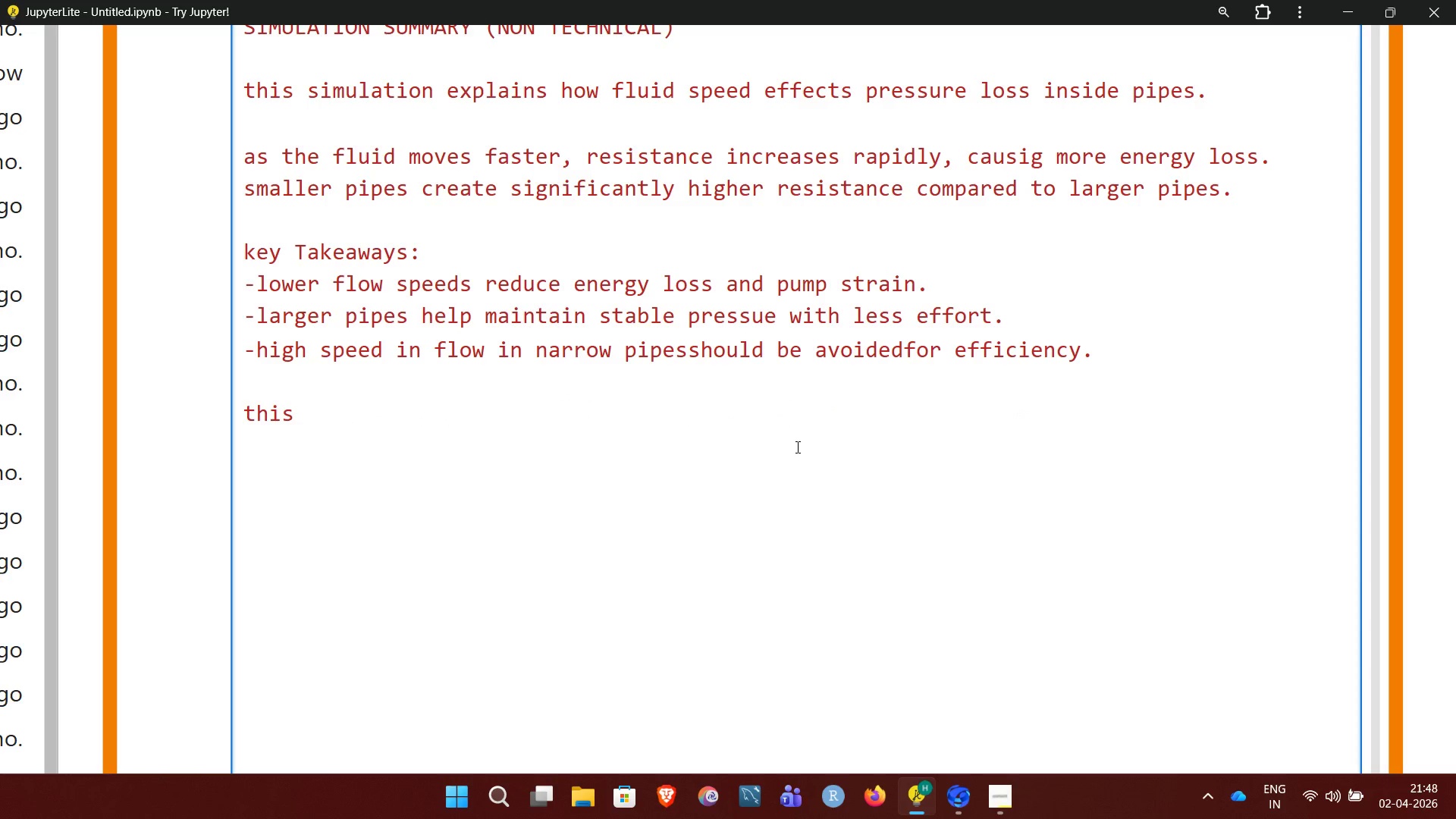 
type(helps in se)
 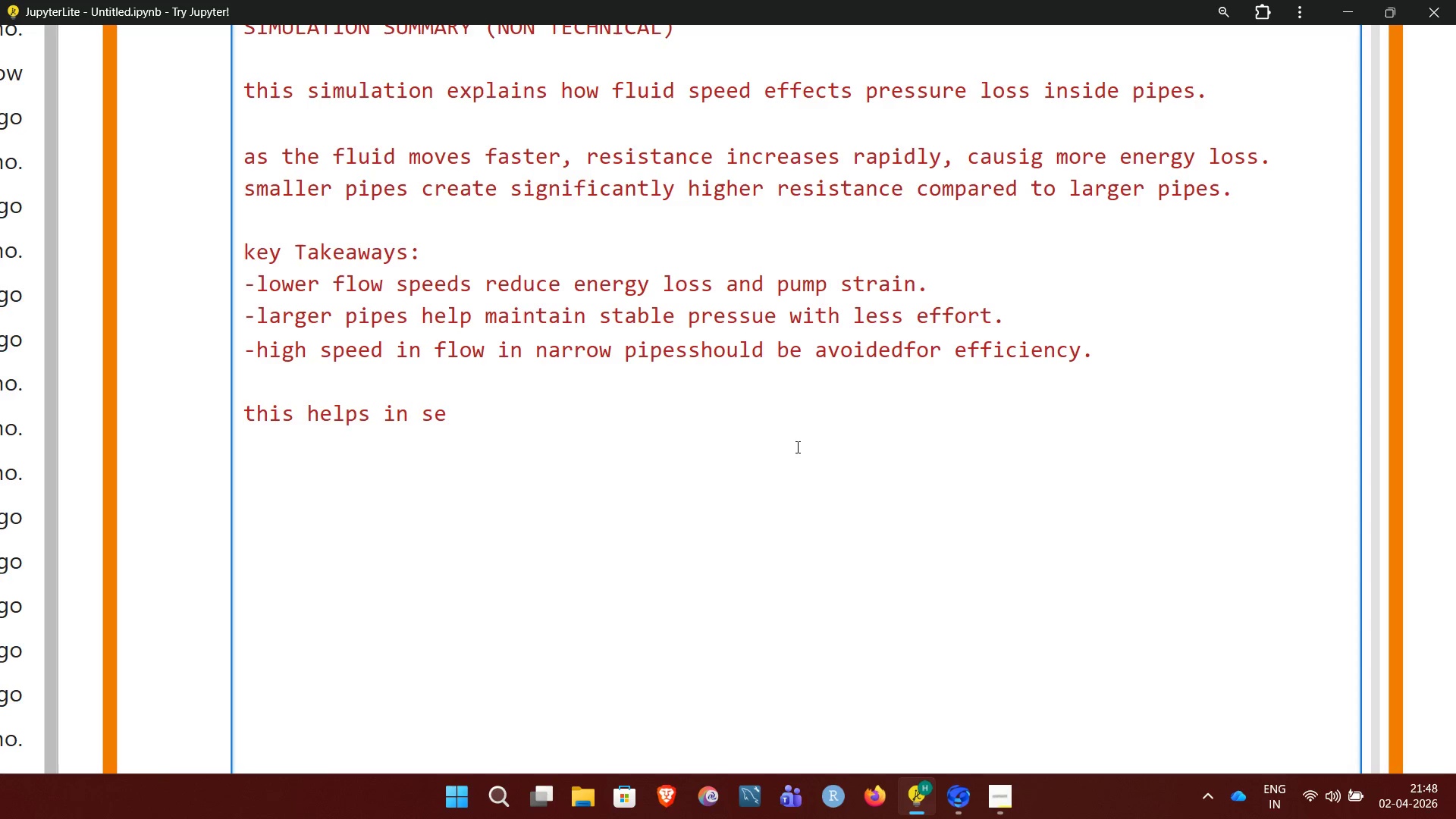 
type(lecting)
 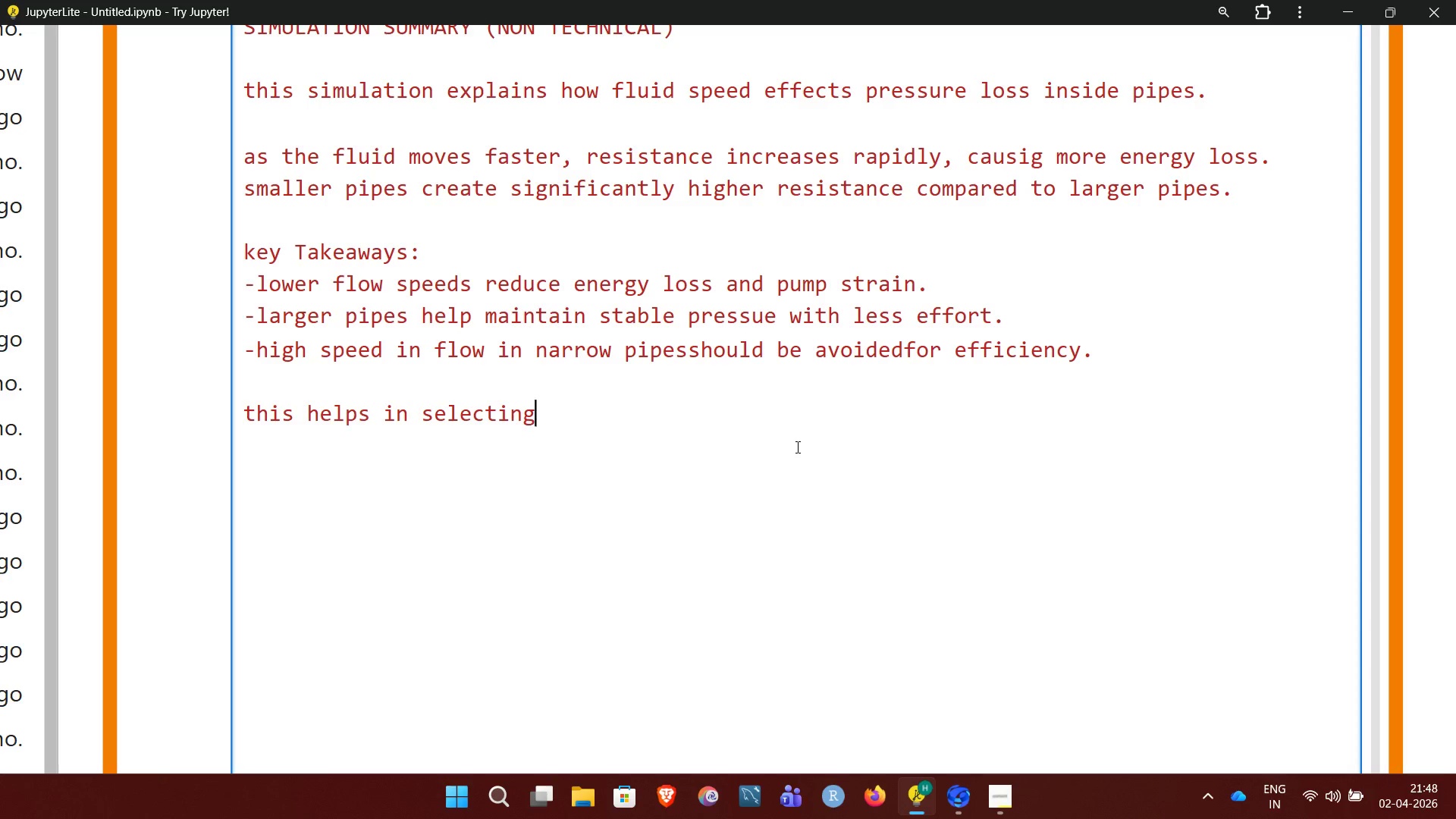 
type( proper pipes)
 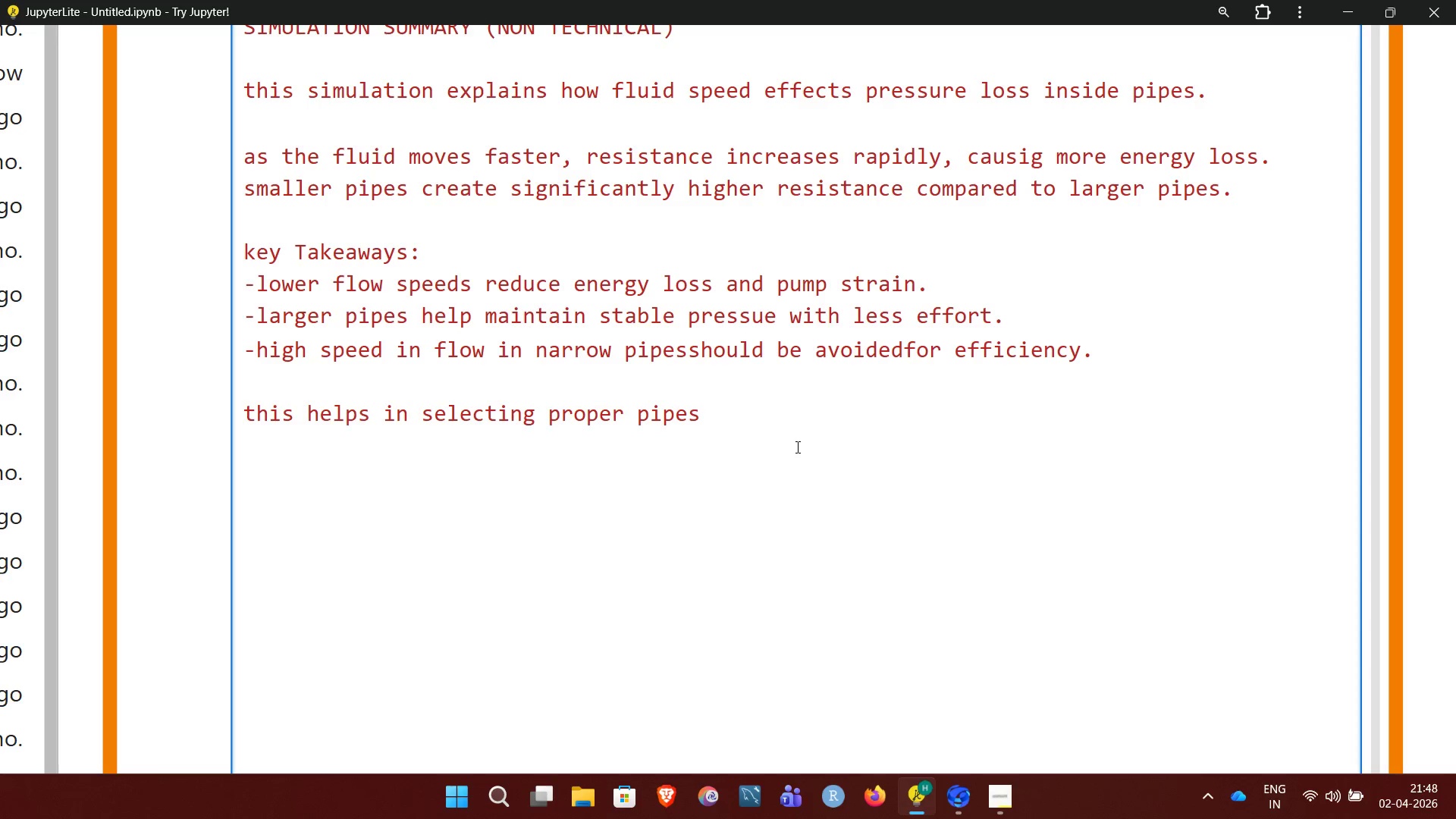 
type( sizes and pump capacity for)
 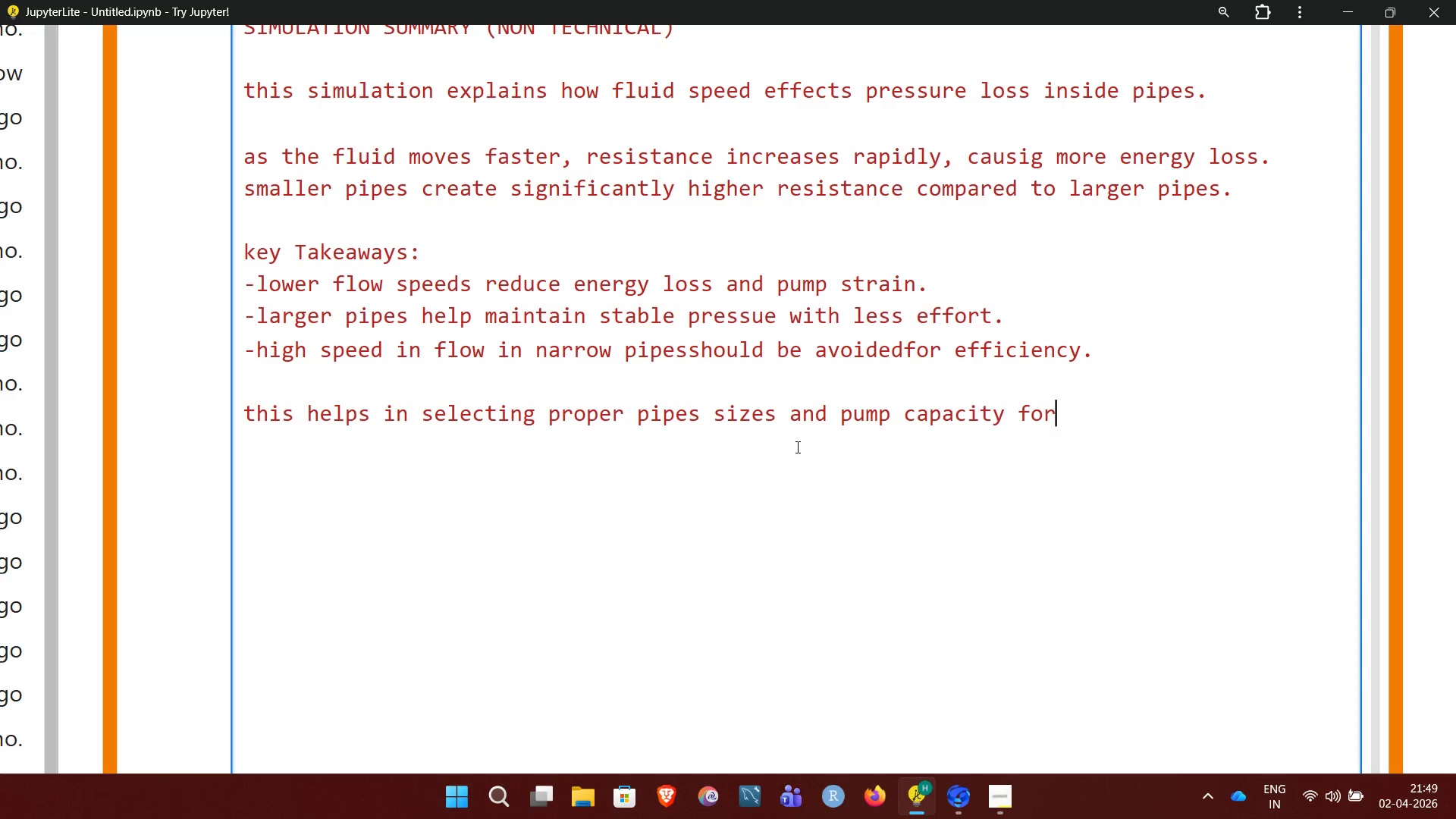 
key(Enter)
 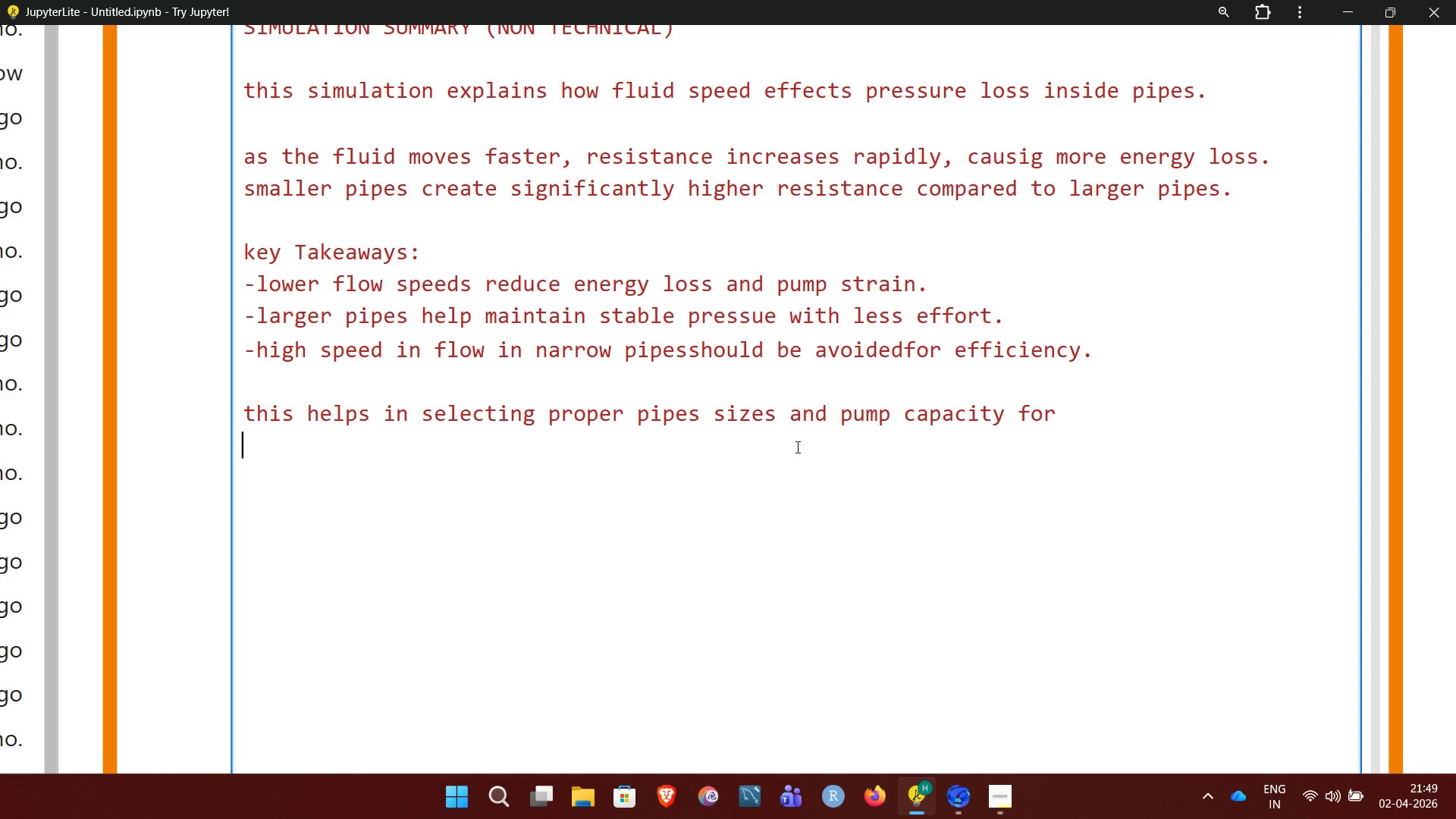 
type(consistant hydrotheraphy system performance.)
 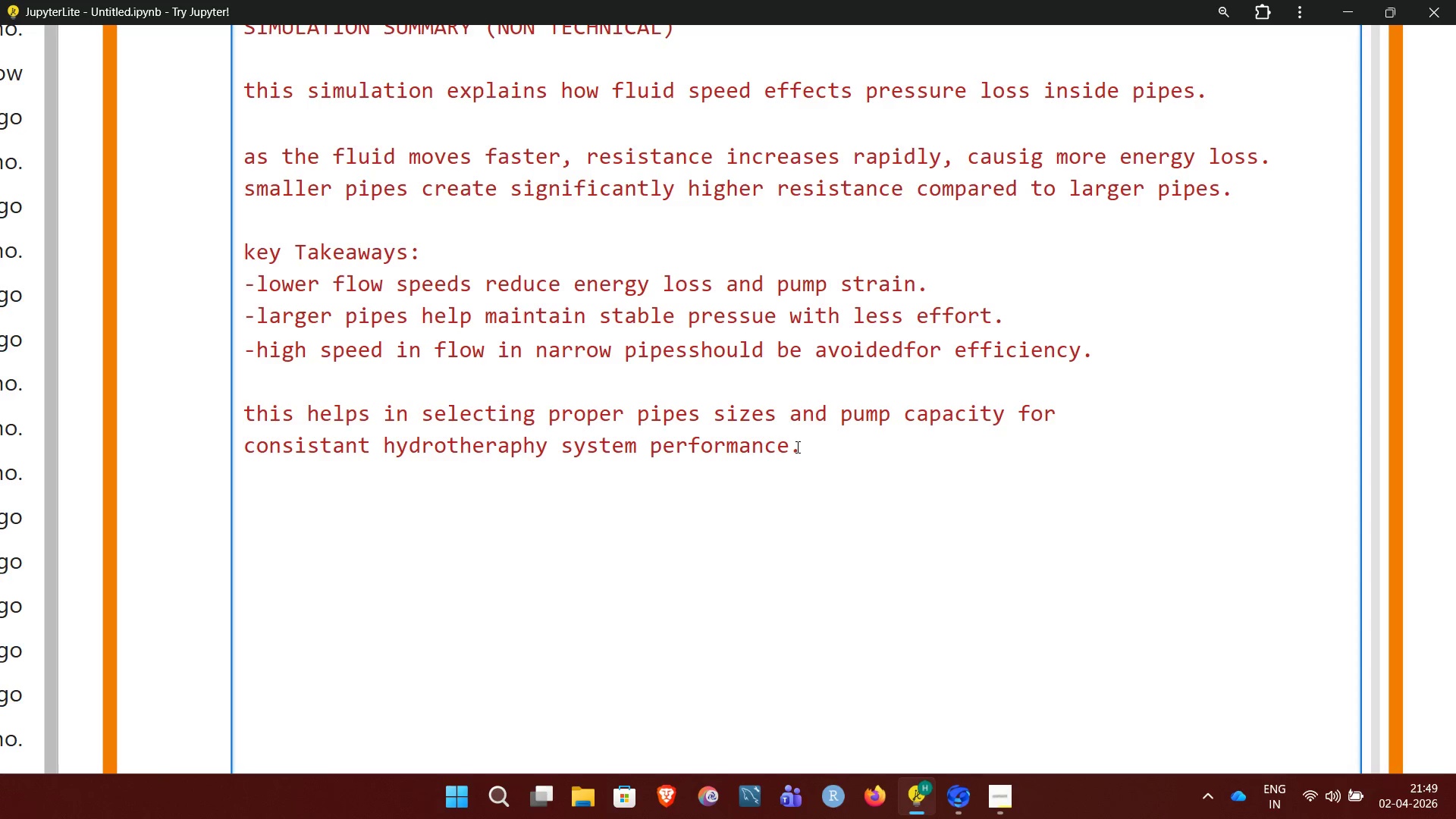 
key(Enter)
 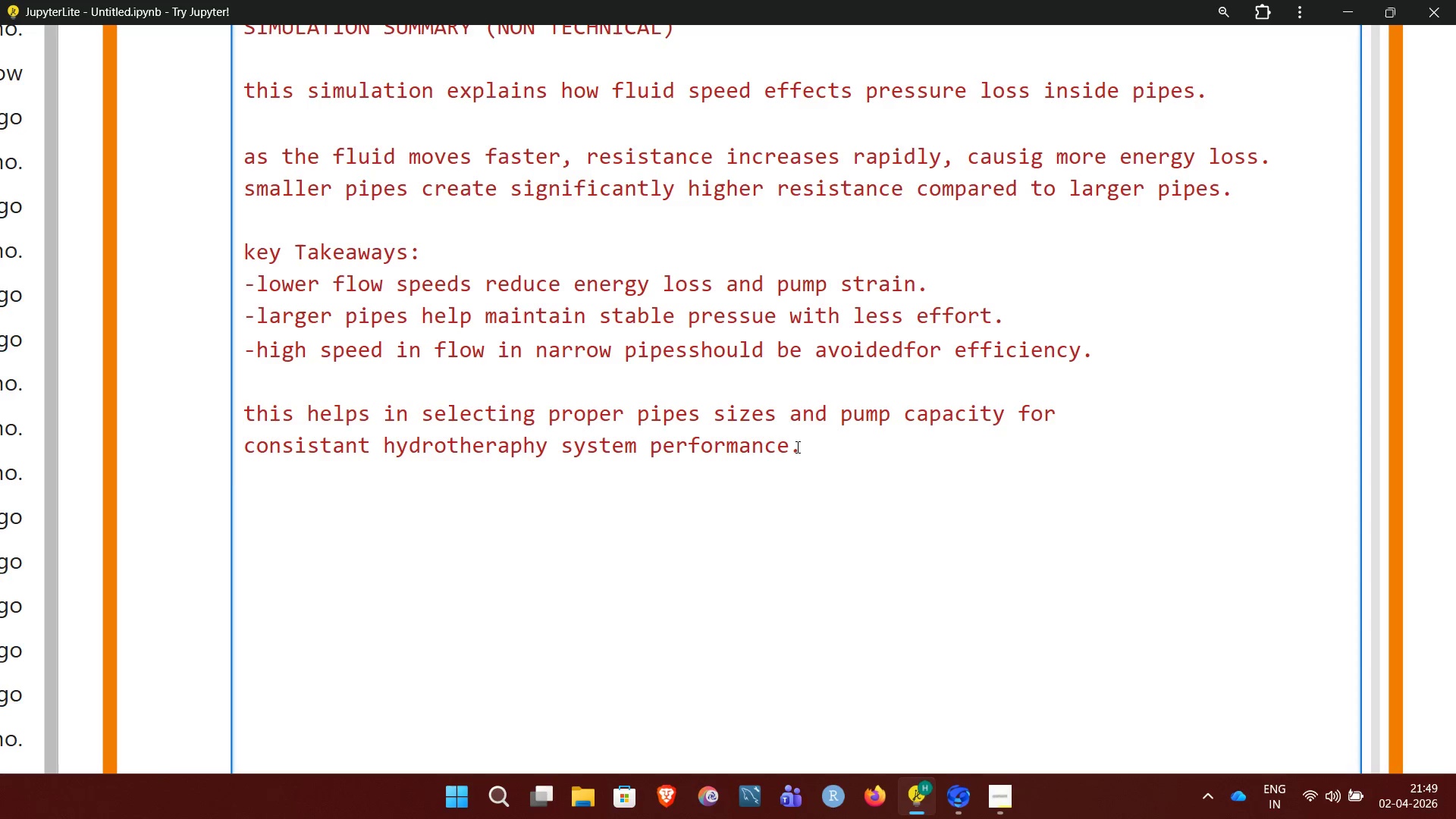 
key(Shift+Quote)
 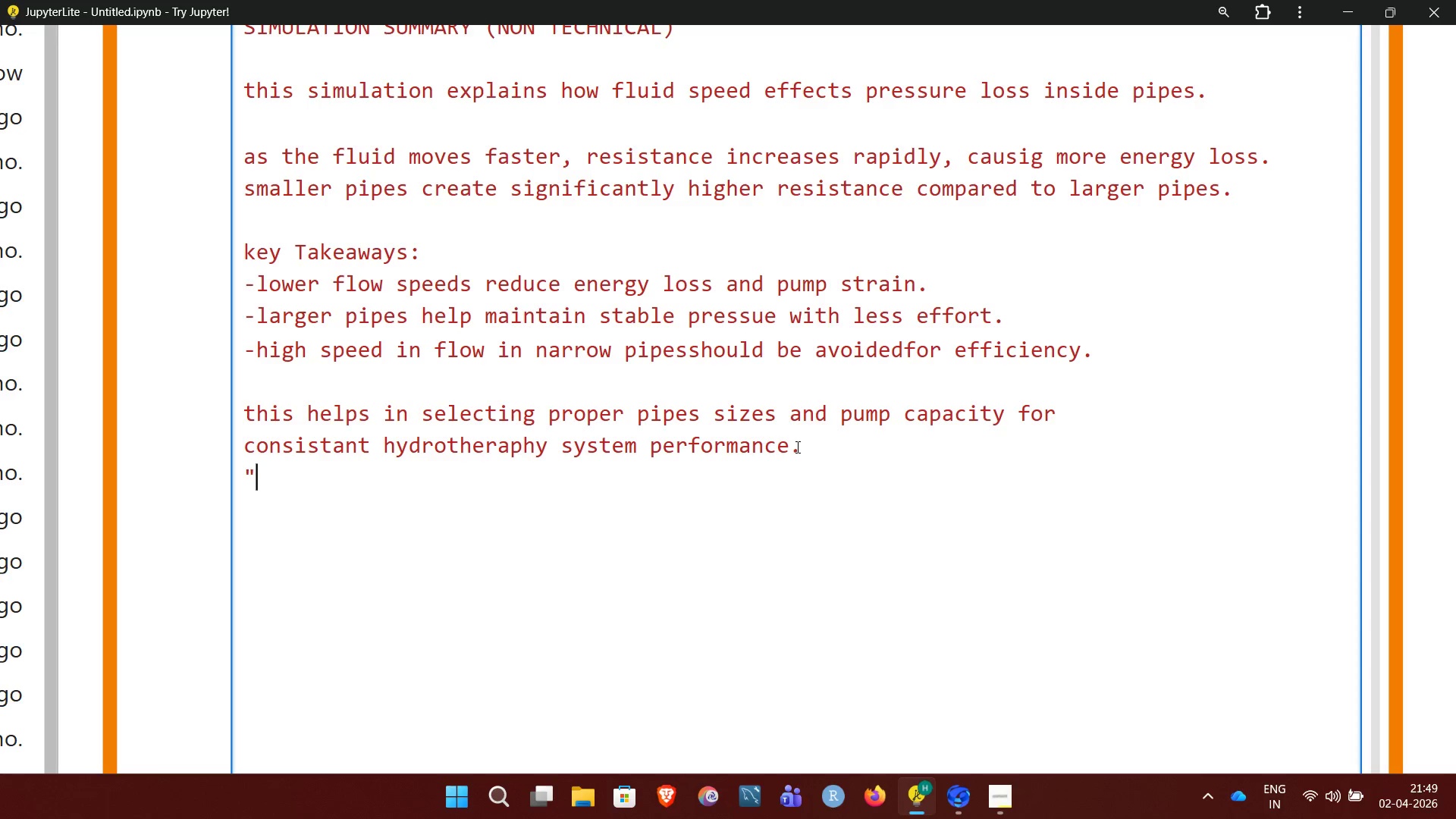 
key(Shift+Quote)
 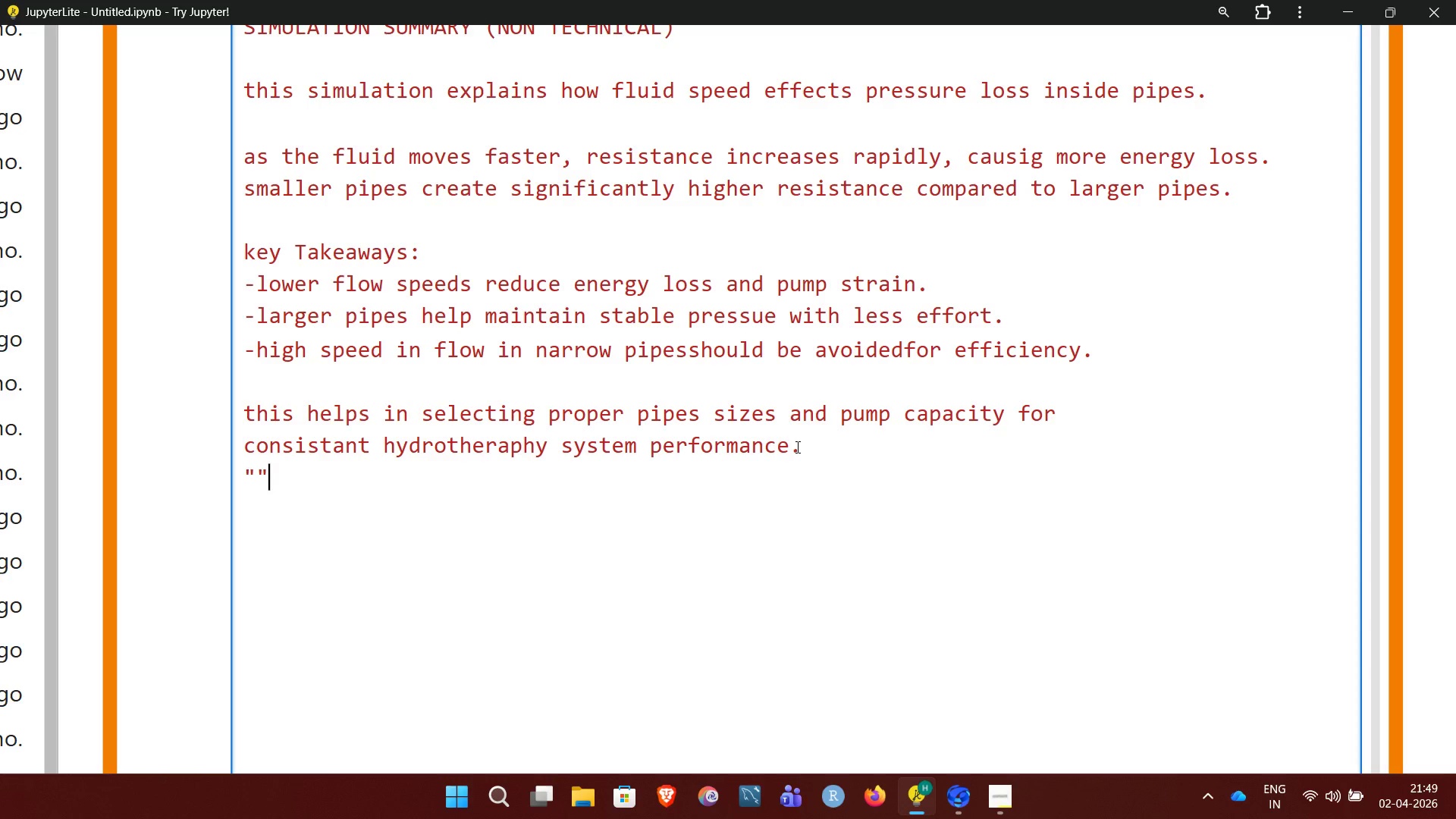 
key(Shift+Quote)
 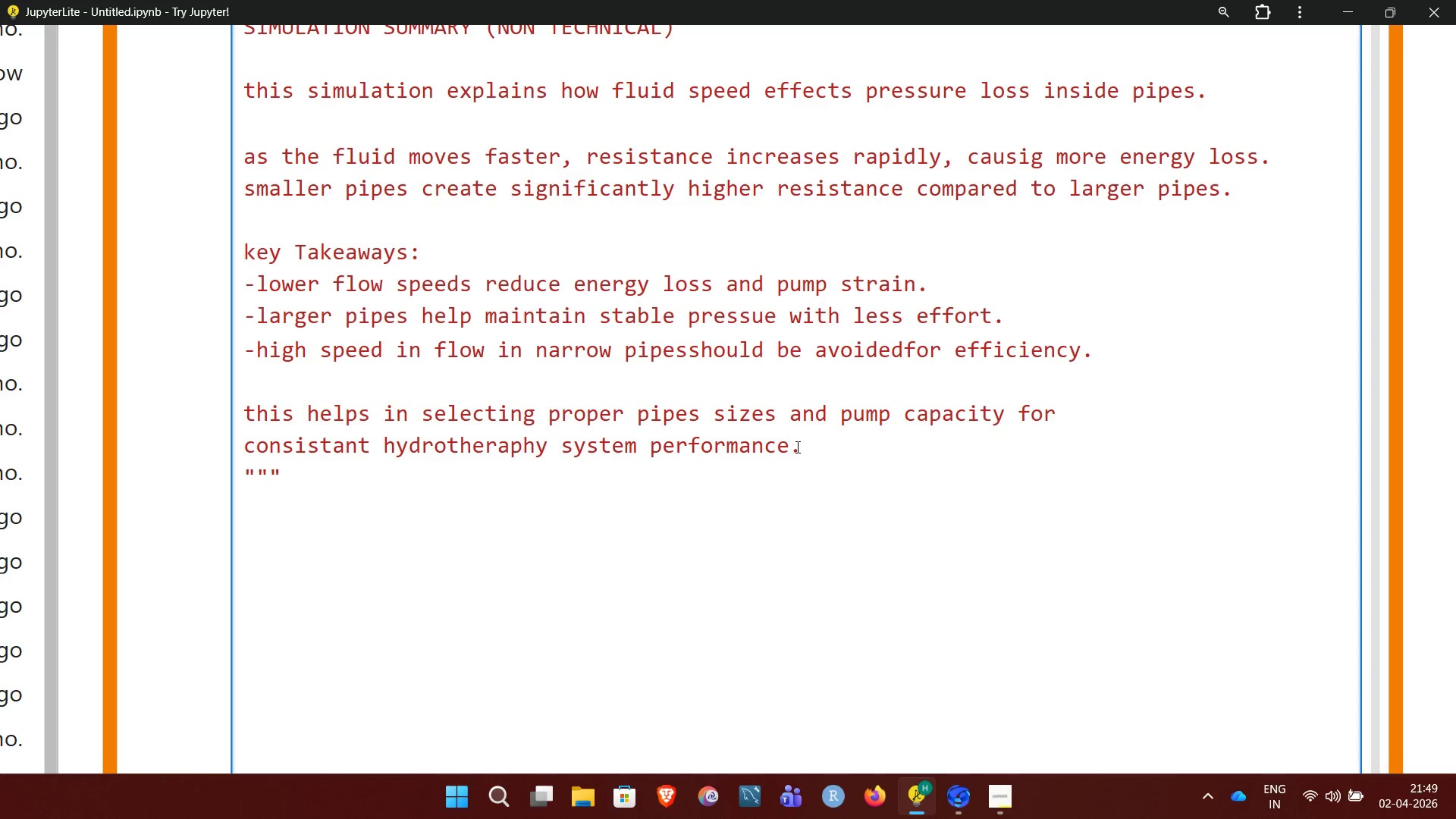 
key(Enter)
 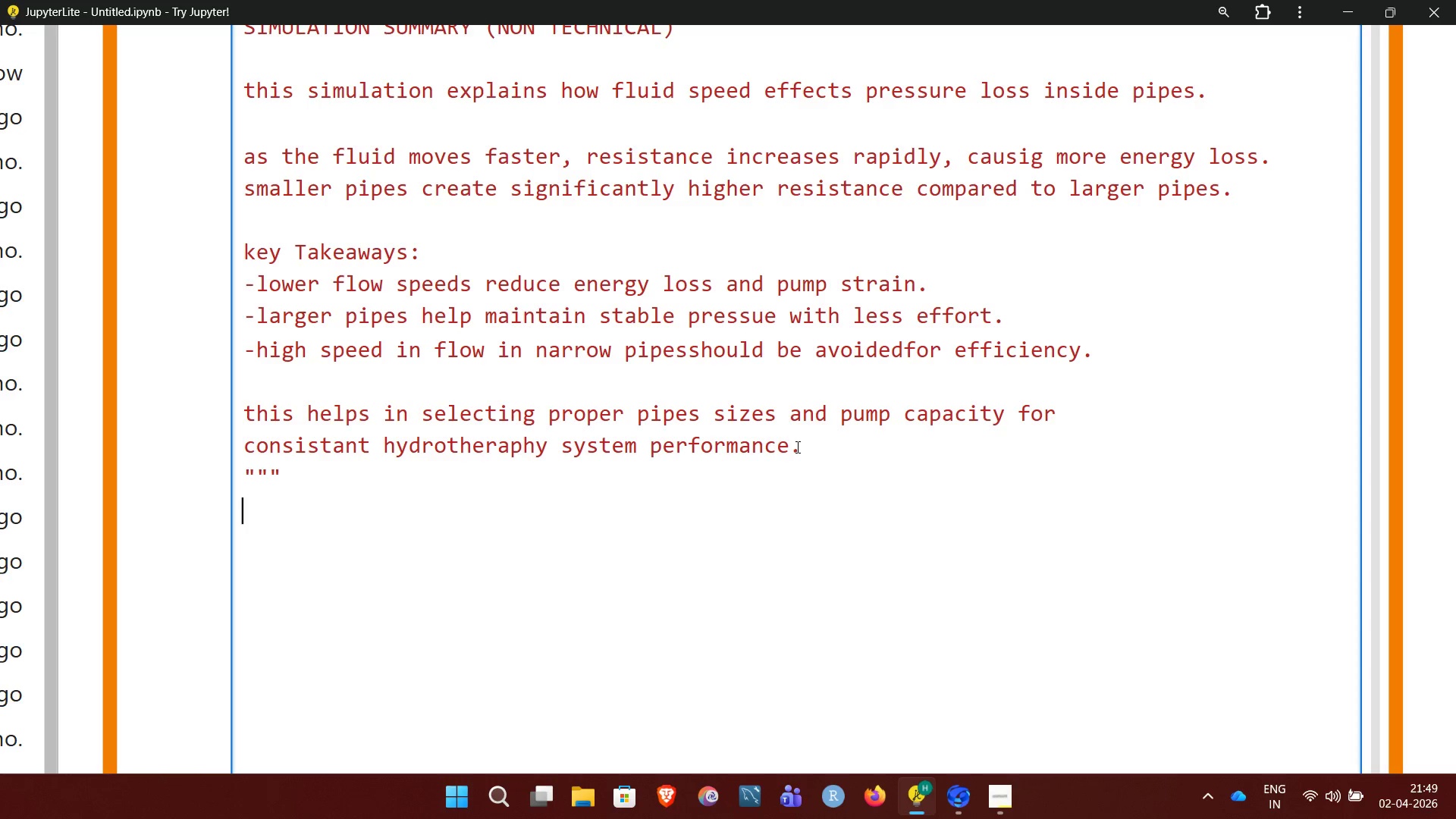 
key(Enter)
 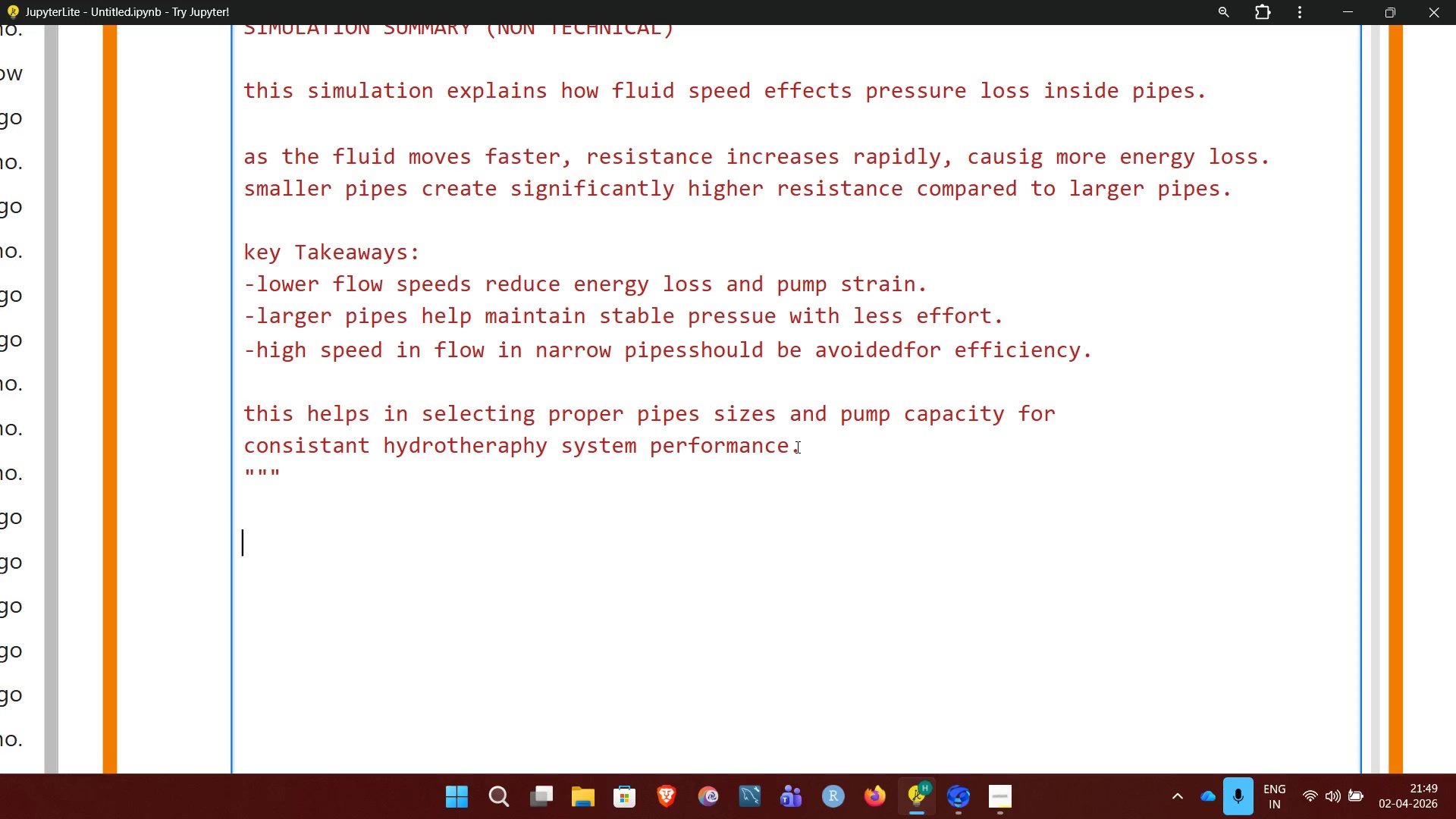 
key(P)
 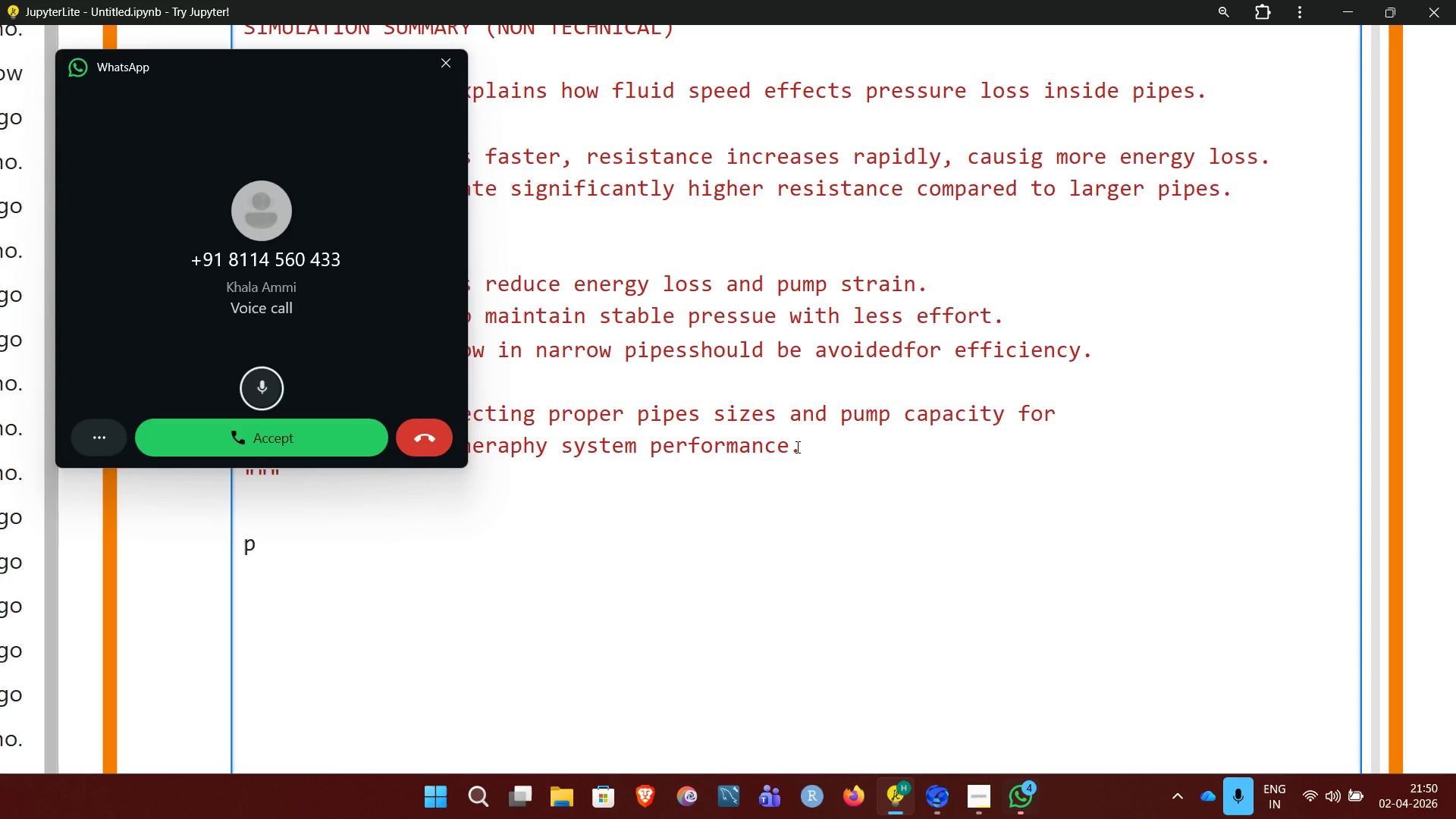 
wait(5.77)
 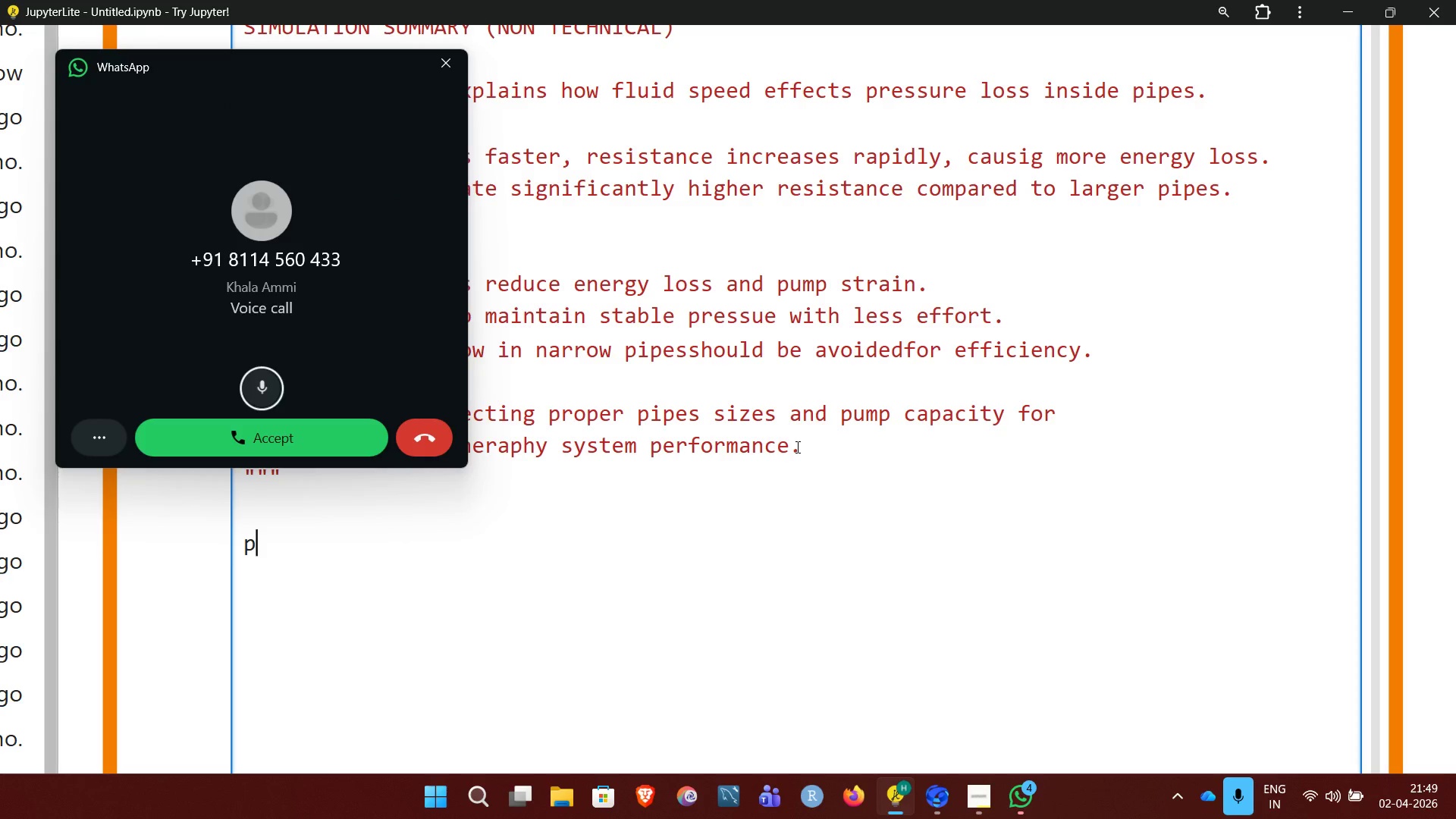 
type(riny)
key(Backspace)
type(t)
 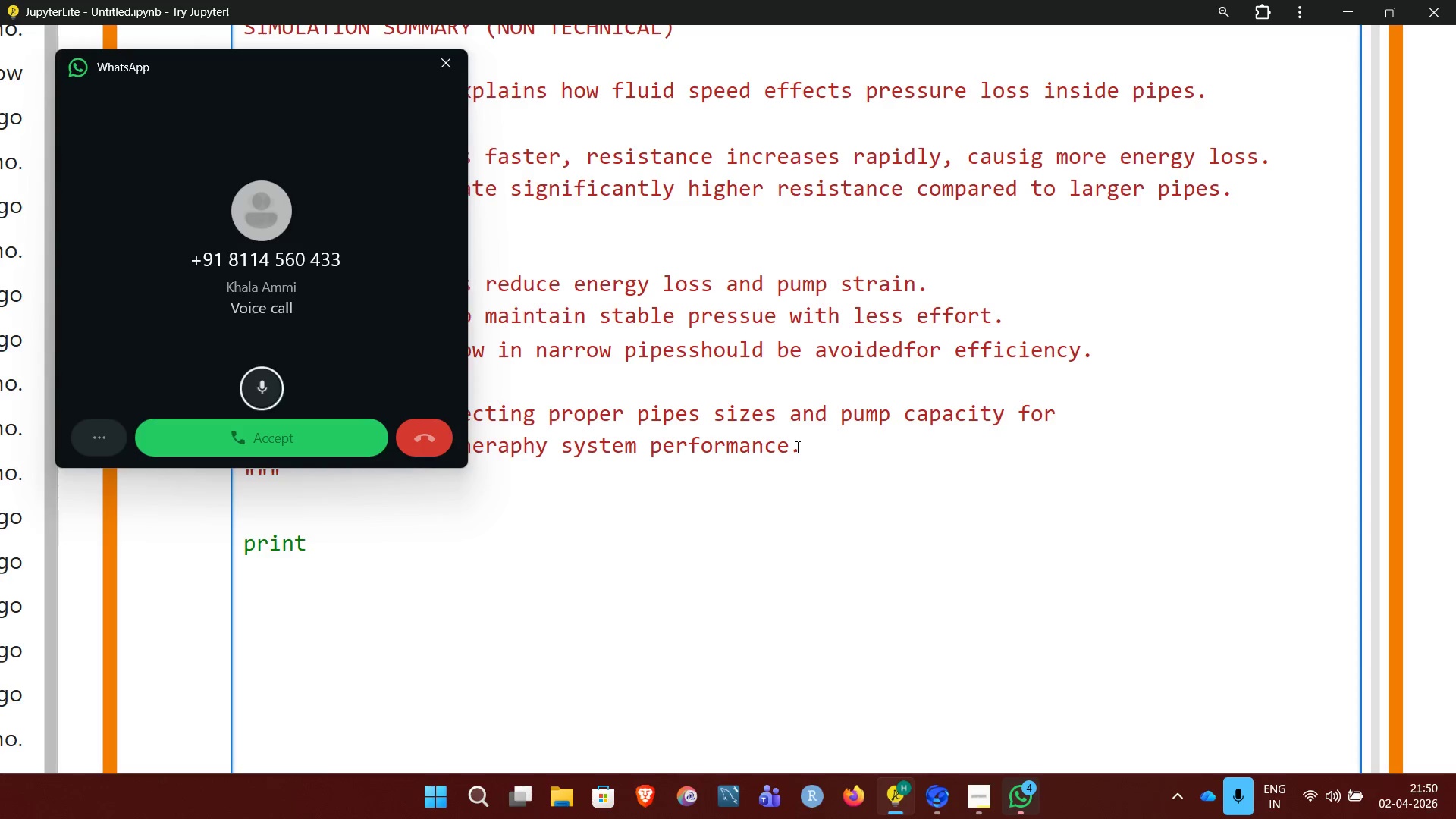 
key(Shift+9)
 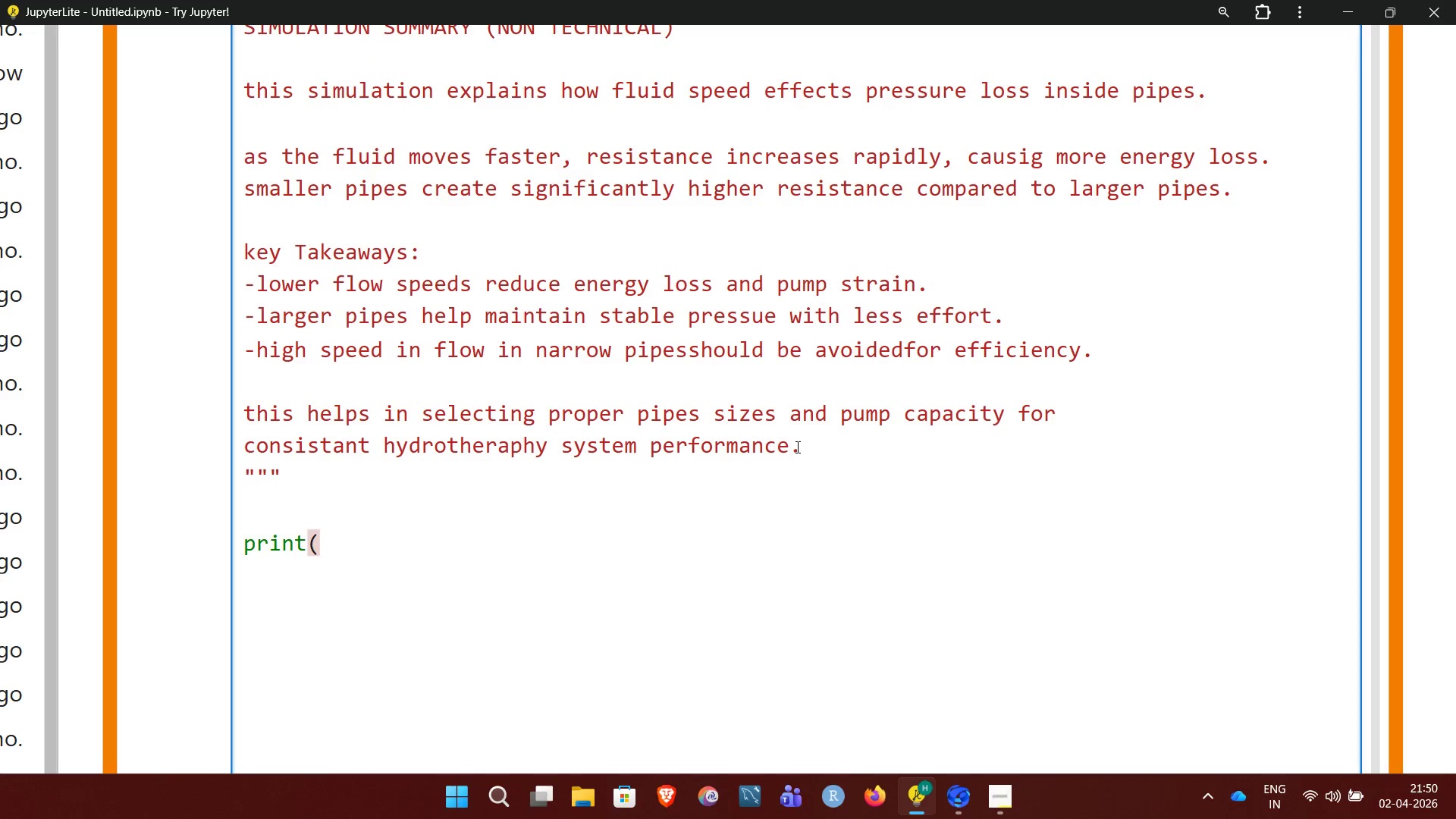 
type(summary)